 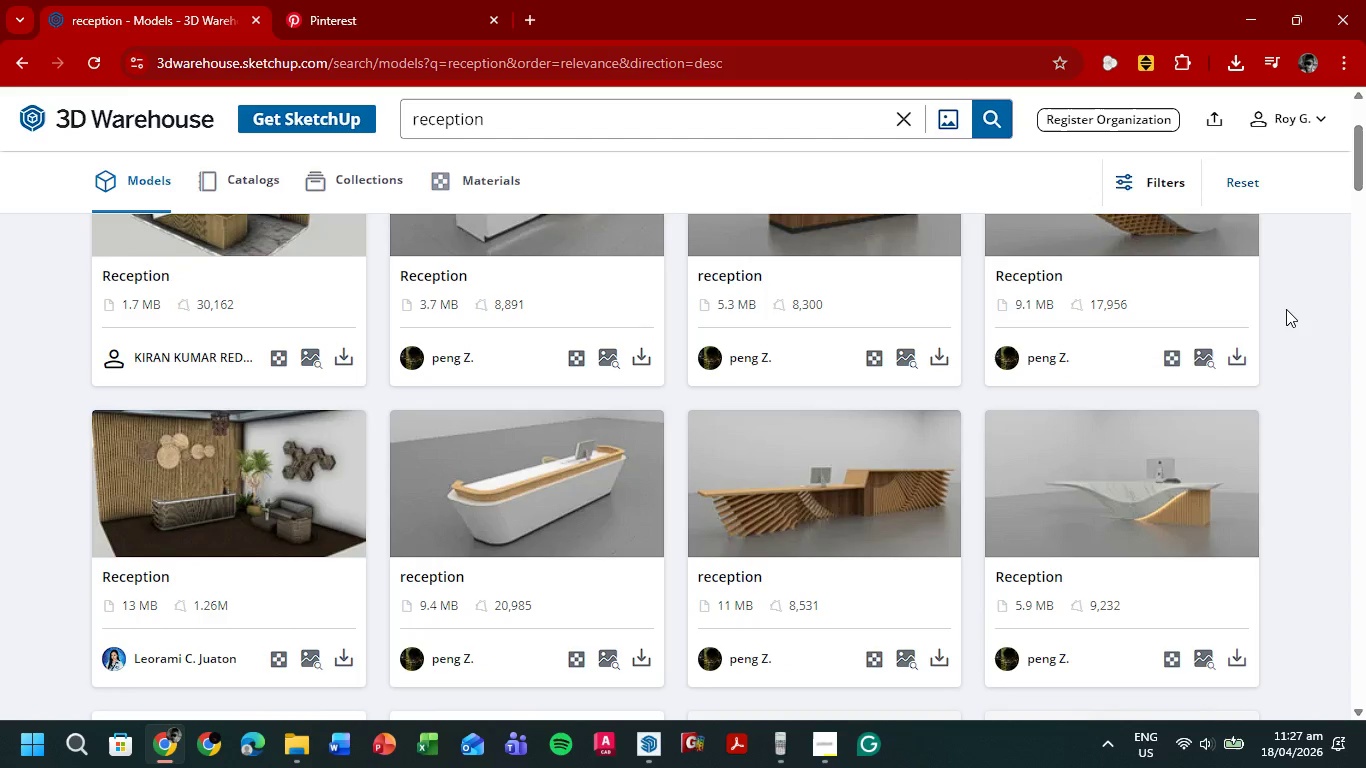 
scroll: coordinate [1295, 314], scroll_direction: down, amount: 5.0
 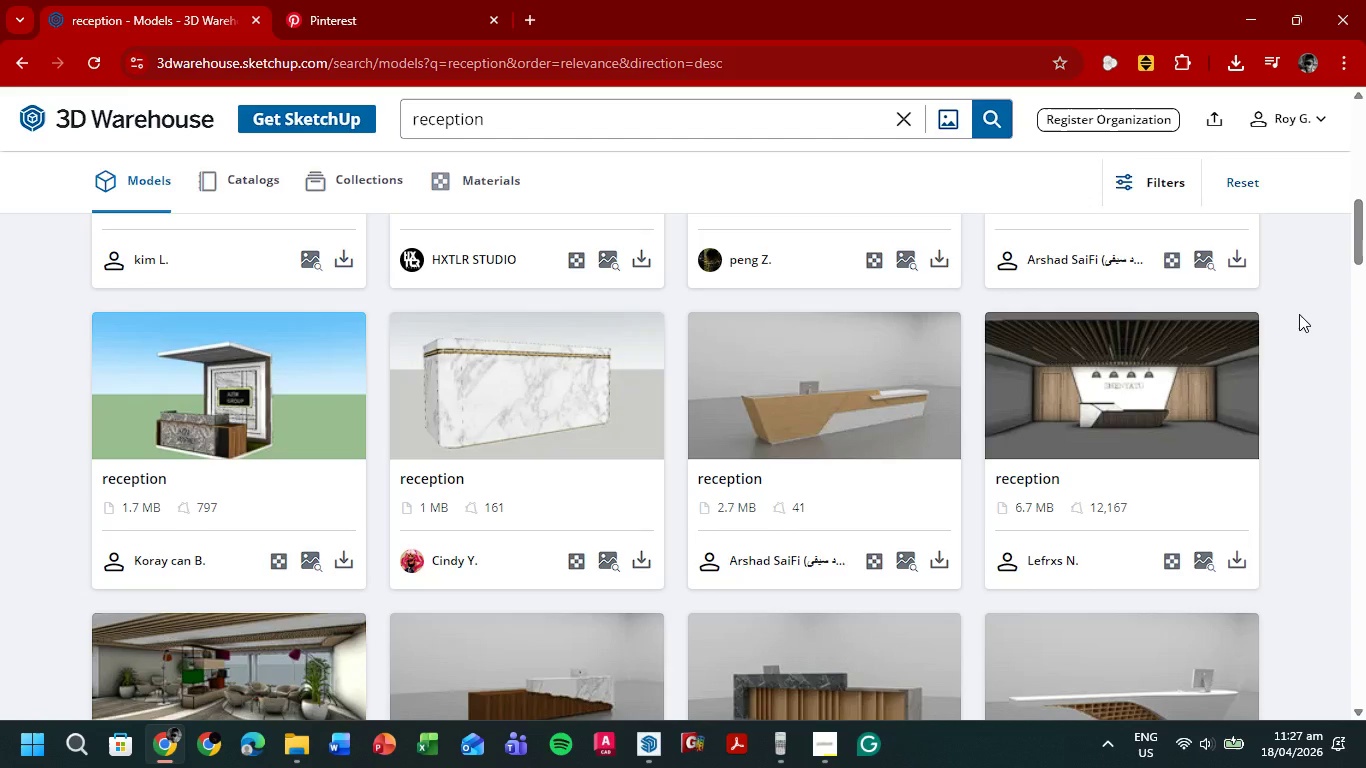 
wait(16.44)
 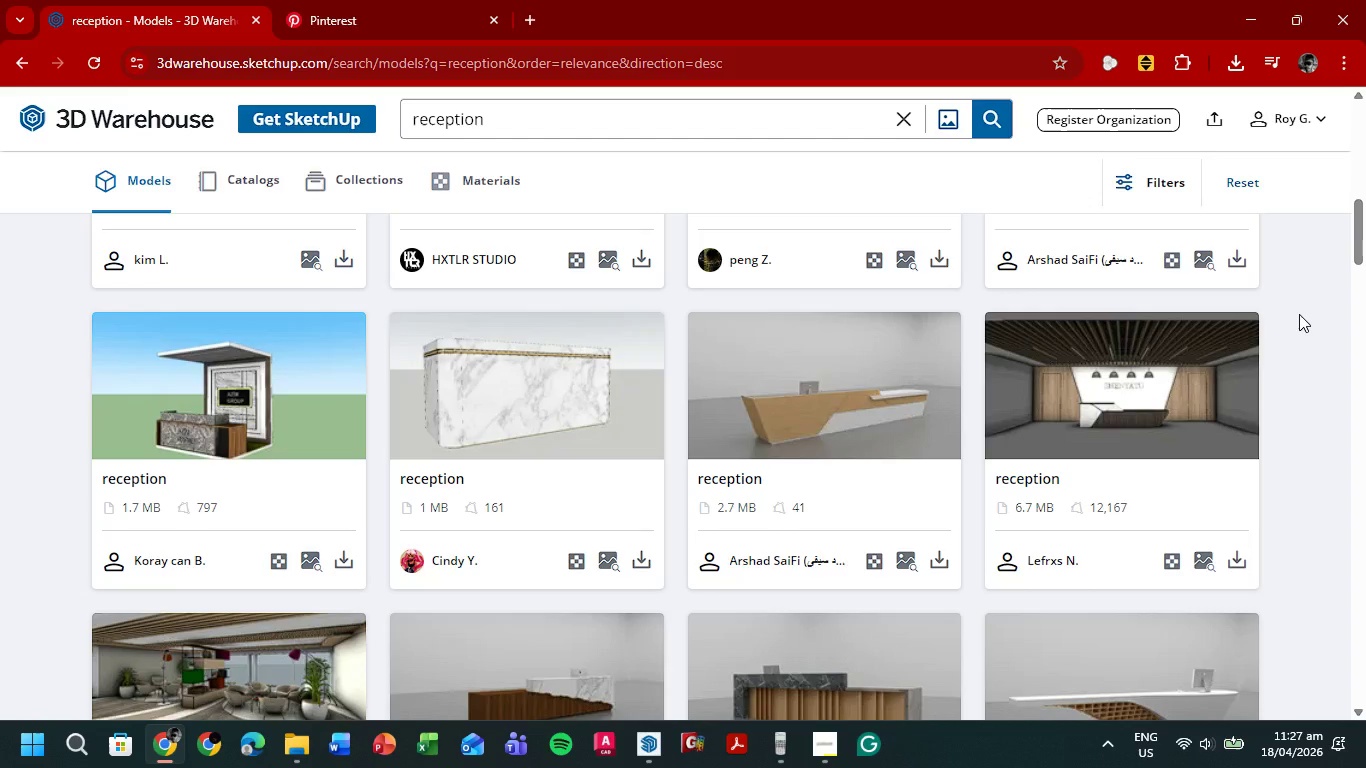 
scroll: coordinate [972, 383], scroll_direction: down, amount: 7.0
 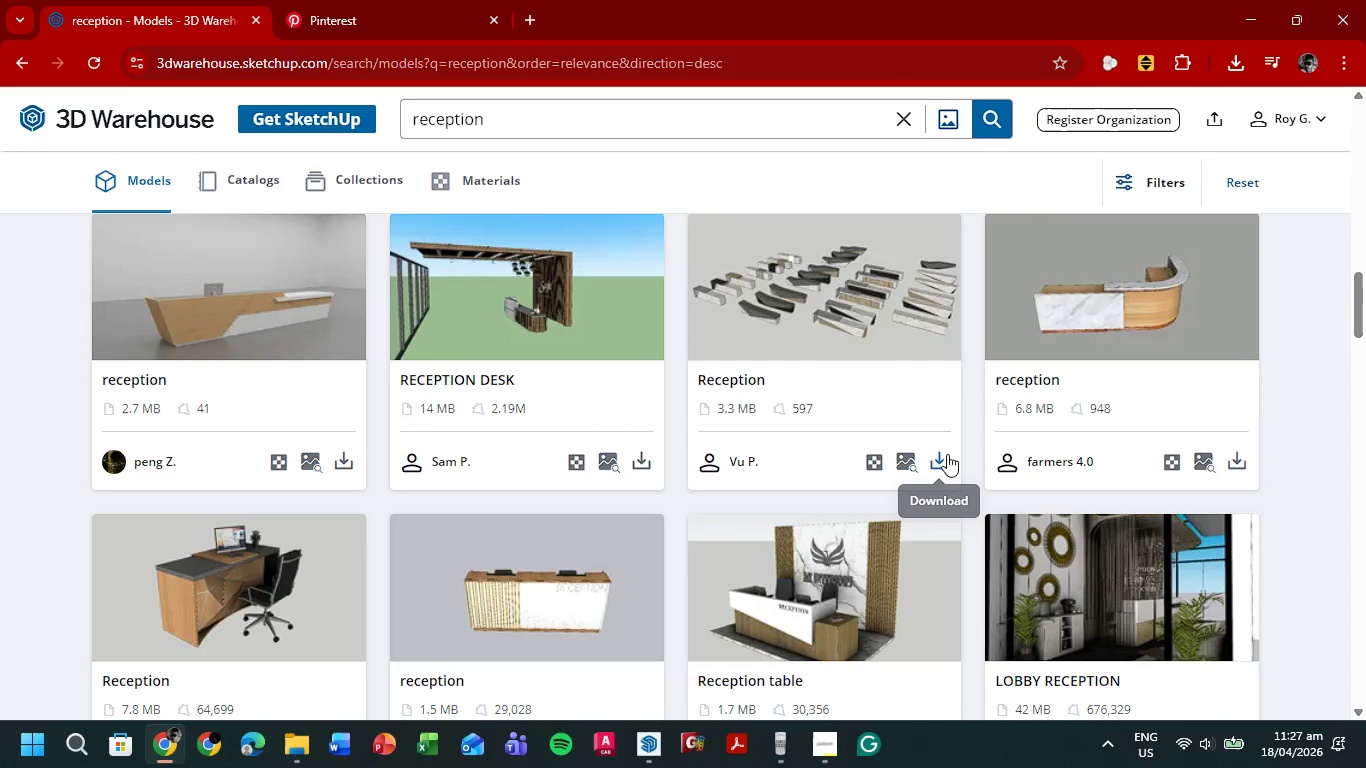 
left_click([947, 455])
 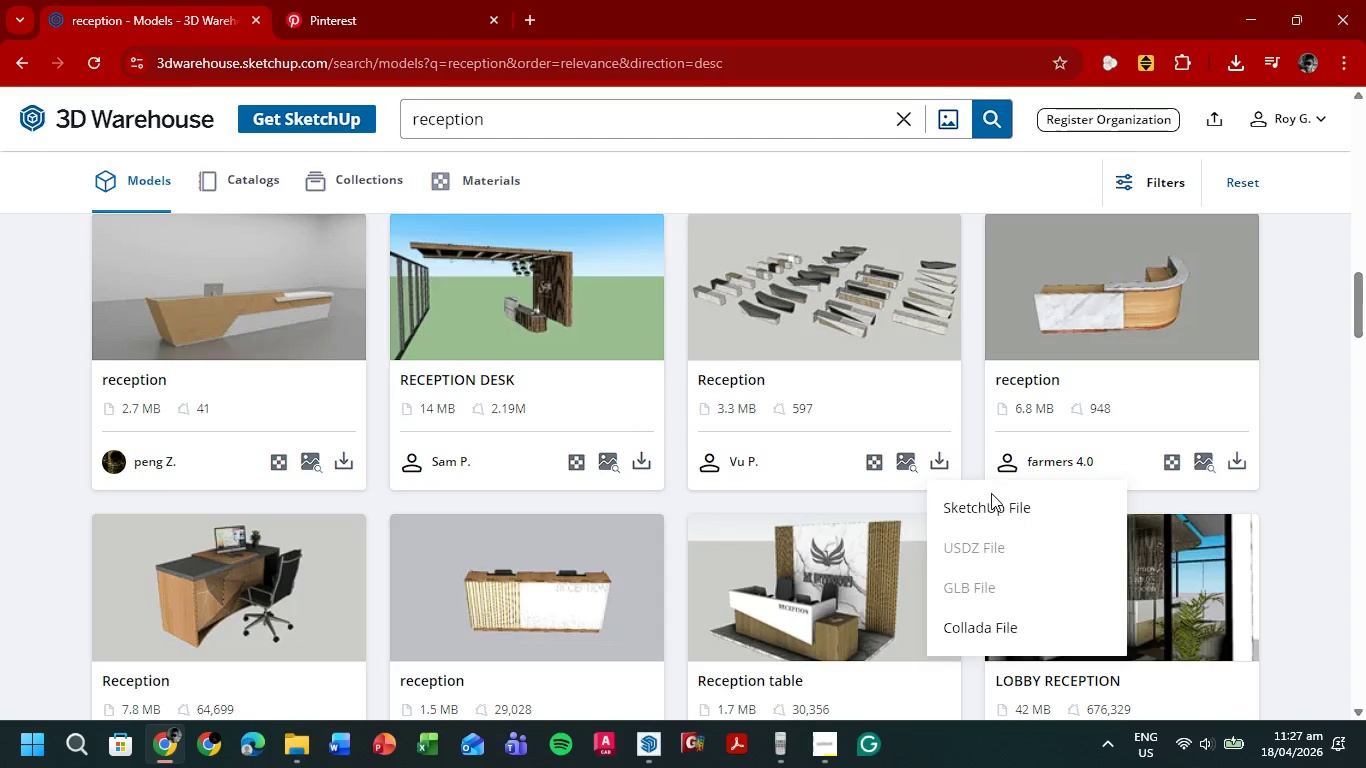 
left_click([988, 509])
 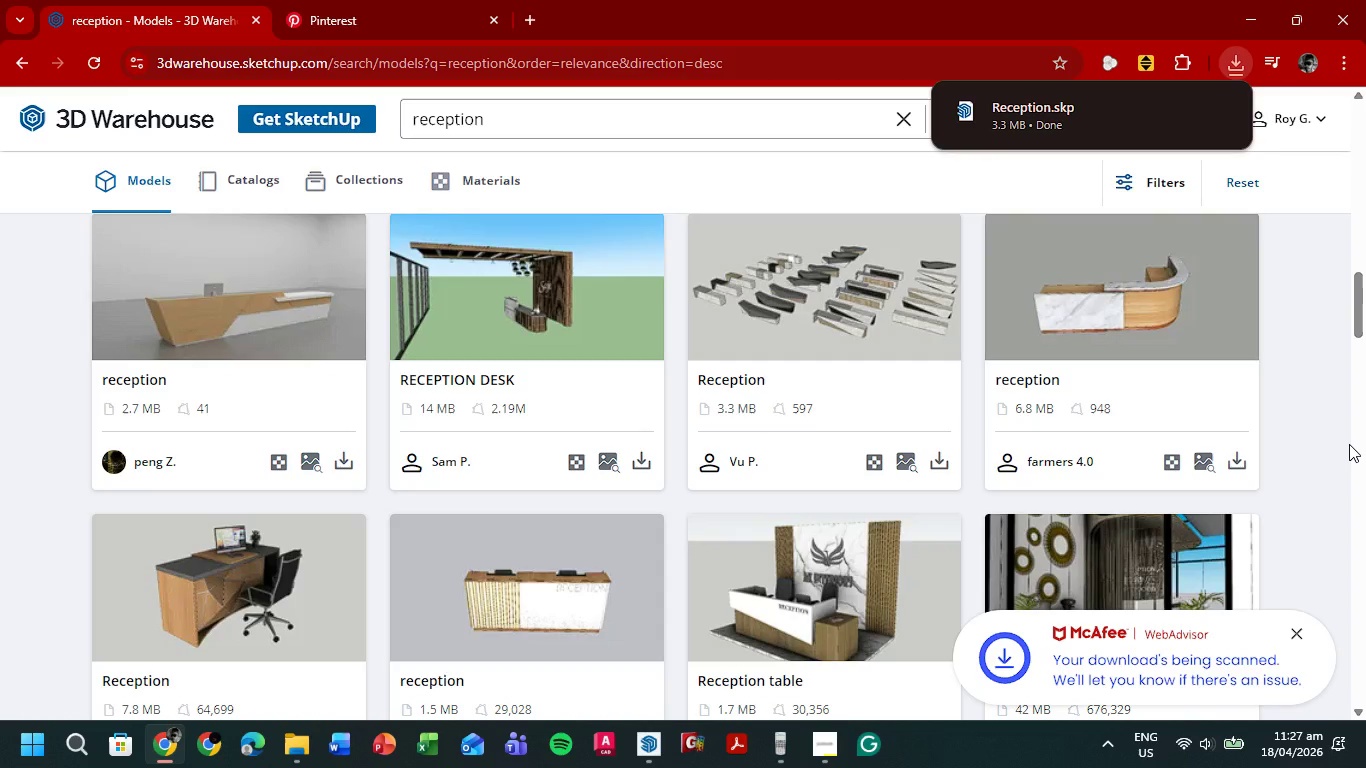 
wait(7.92)
 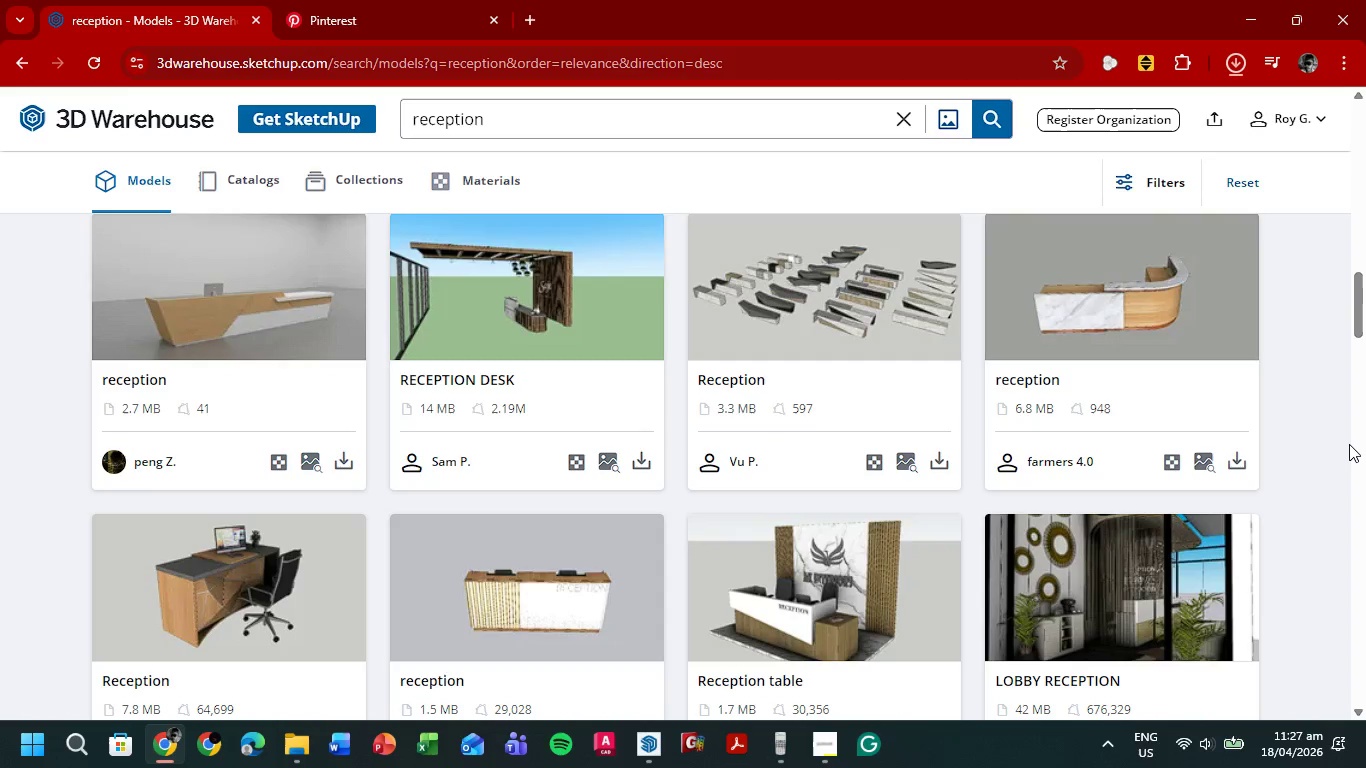 
left_click([1091, 131])
 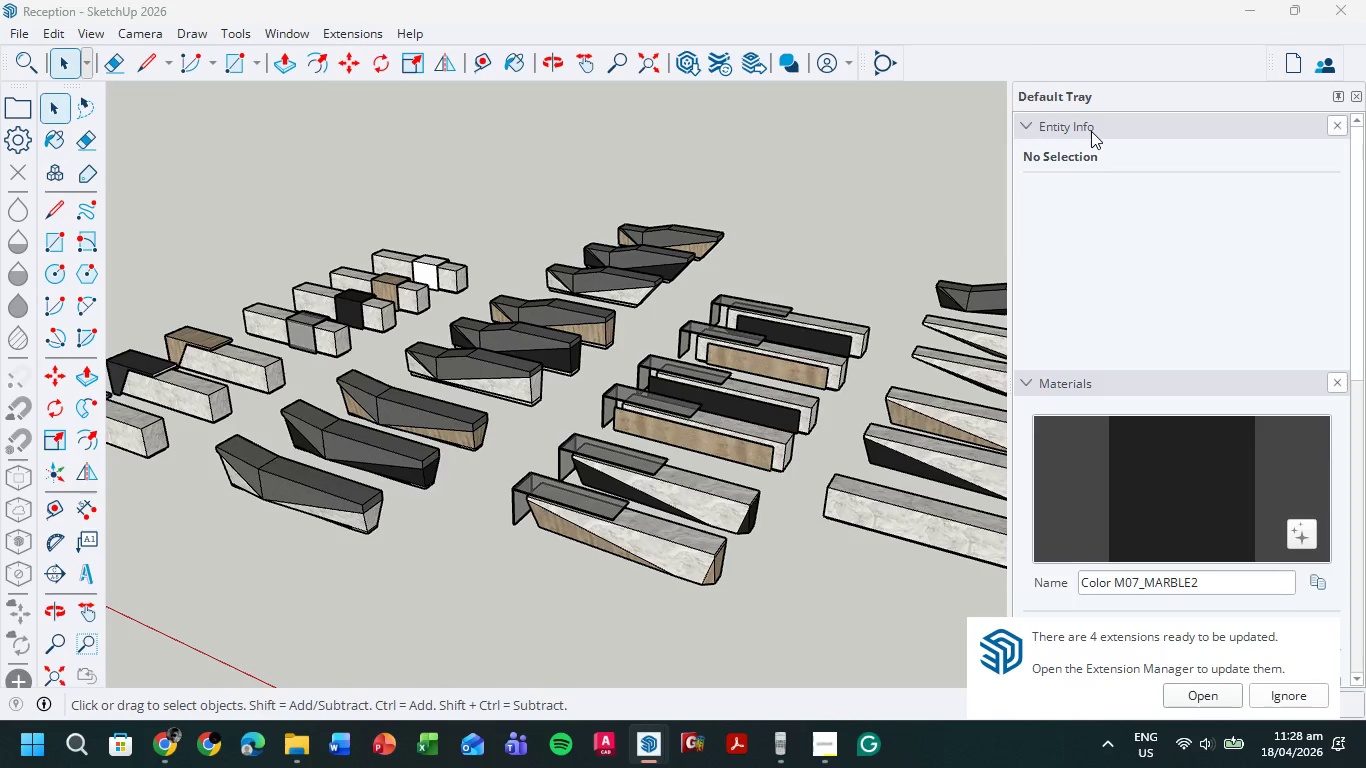 
wait(41.11)
 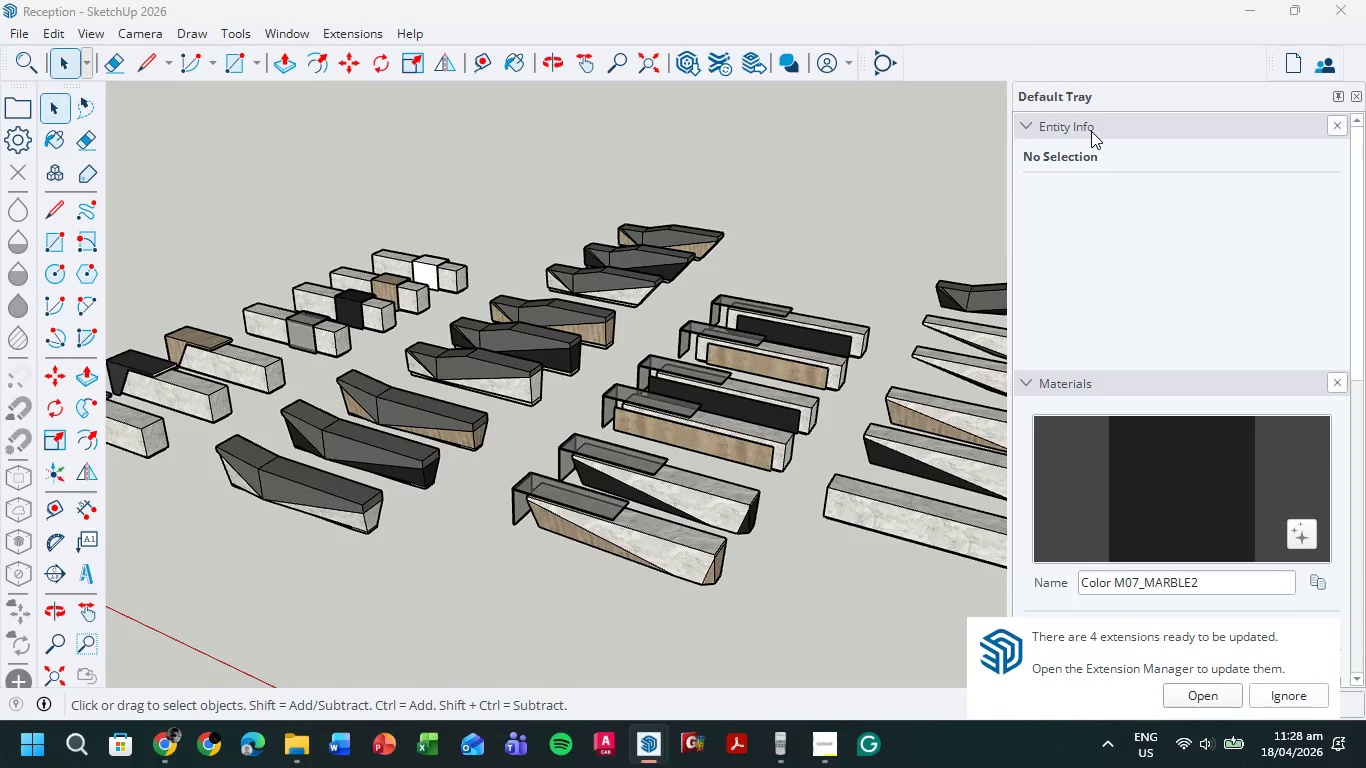 
scroll: coordinate [186, 242], scroll_direction: up, amount: 11.0
 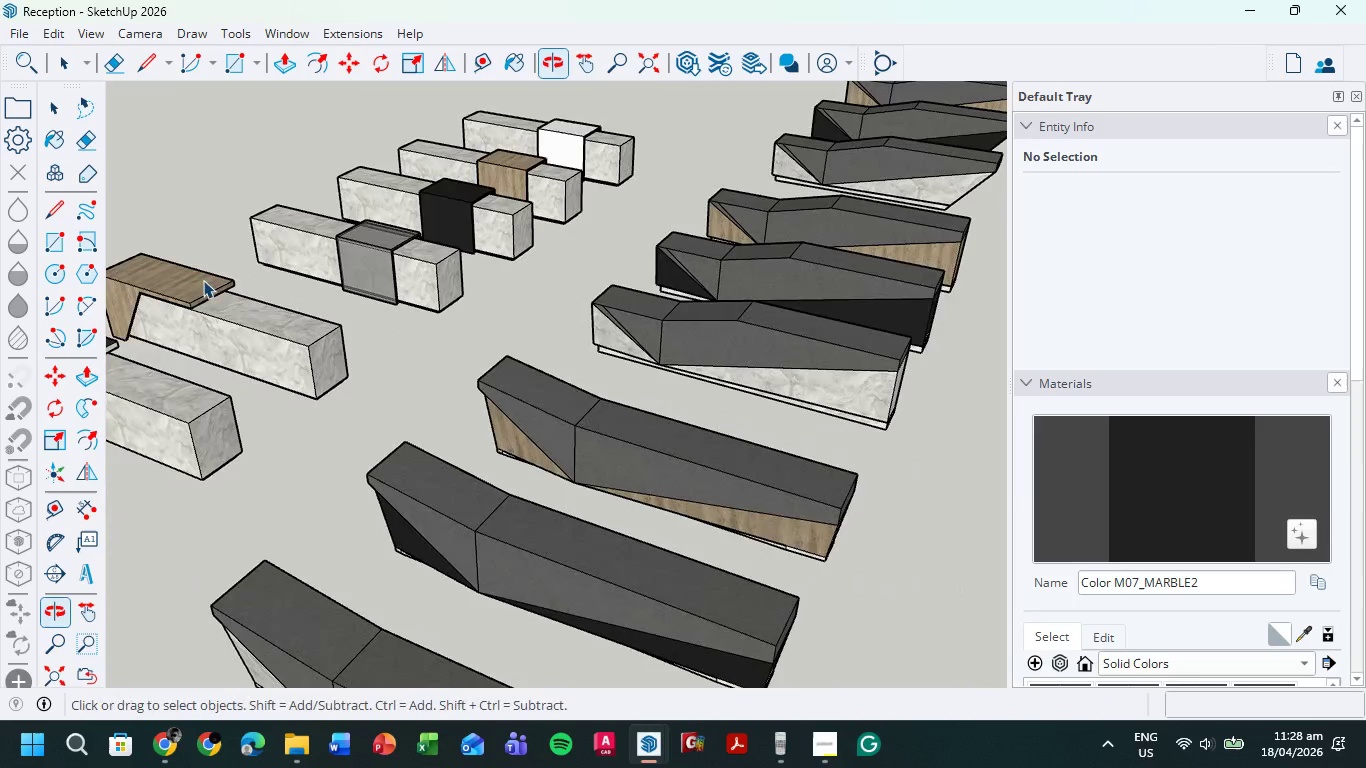 
scroll: coordinate [402, 273], scroll_direction: down, amount: 9.0
 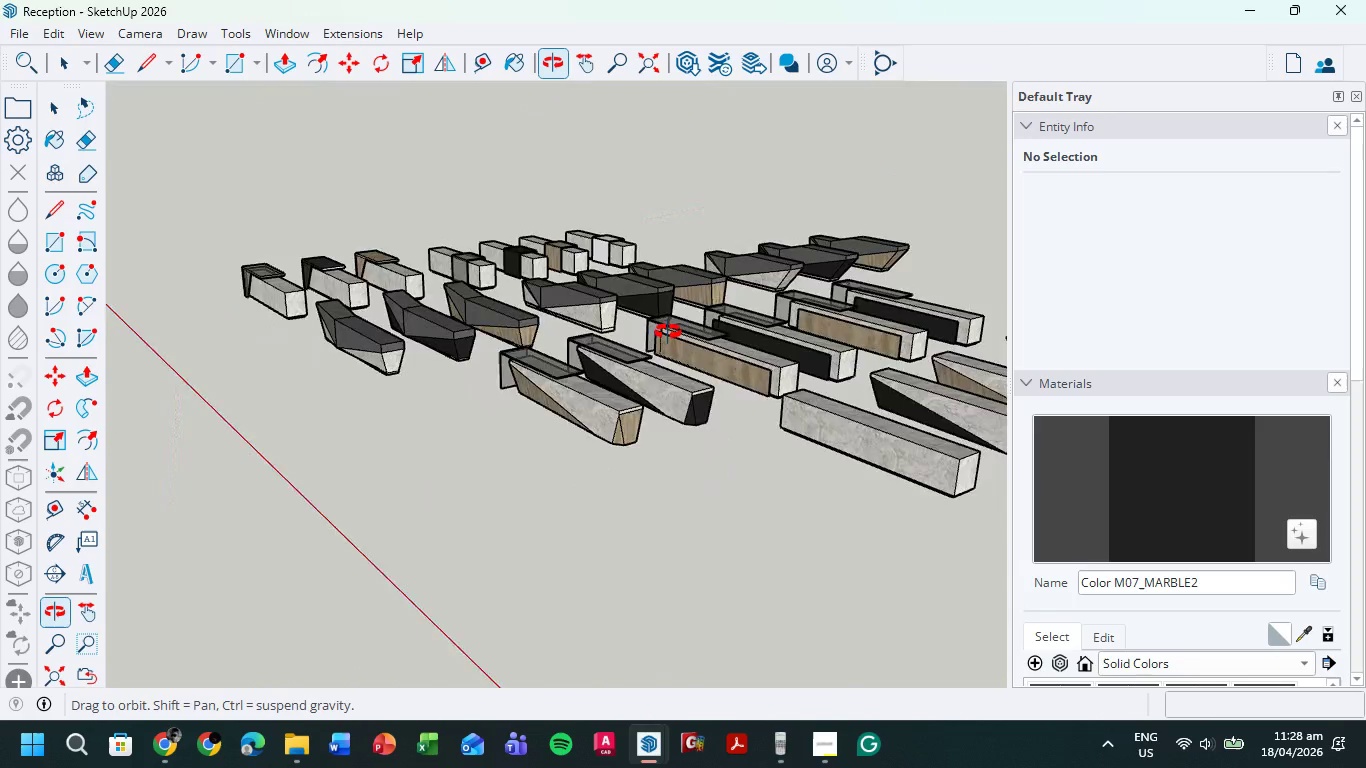 
wait(5.84)
 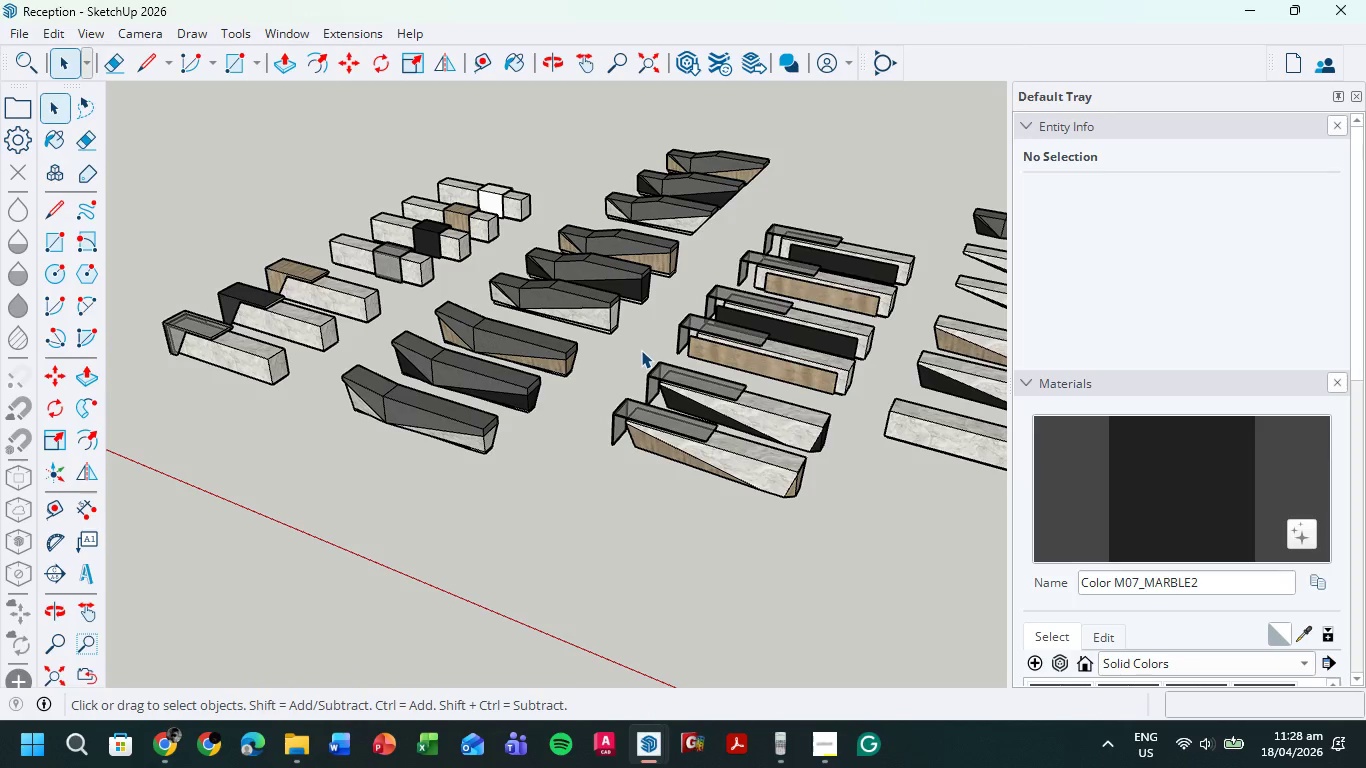 
left_click([1365, 0])
 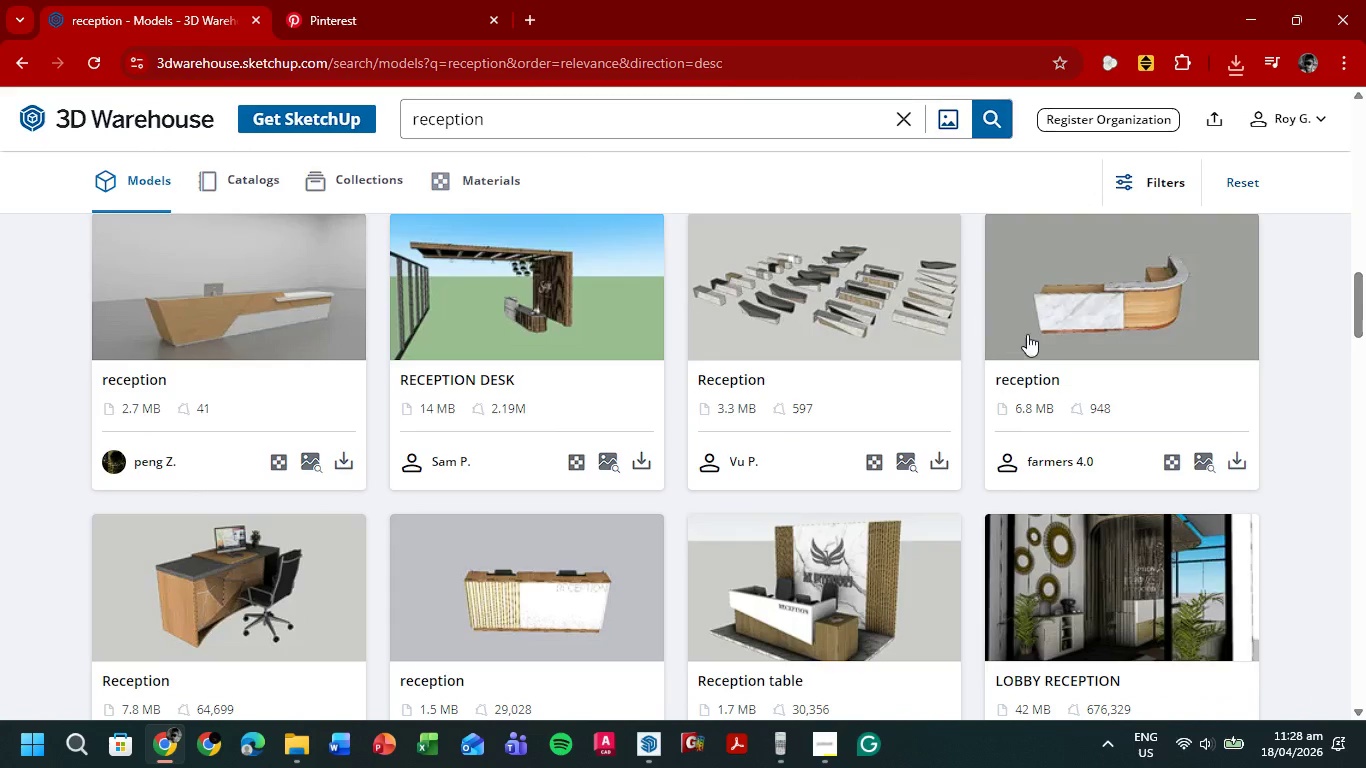 
scroll: coordinate [1011, 426], scroll_direction: down, amount: 8.0
 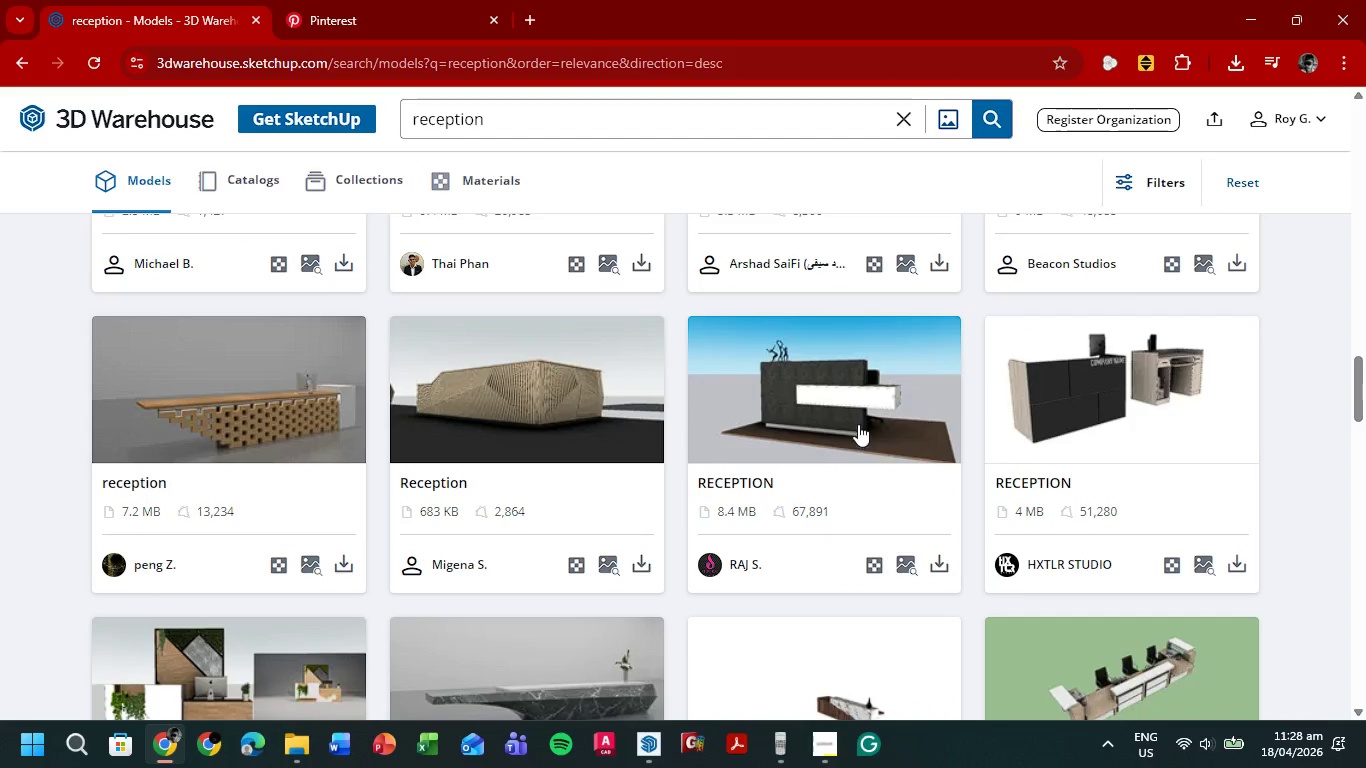 
wait(5.77)
 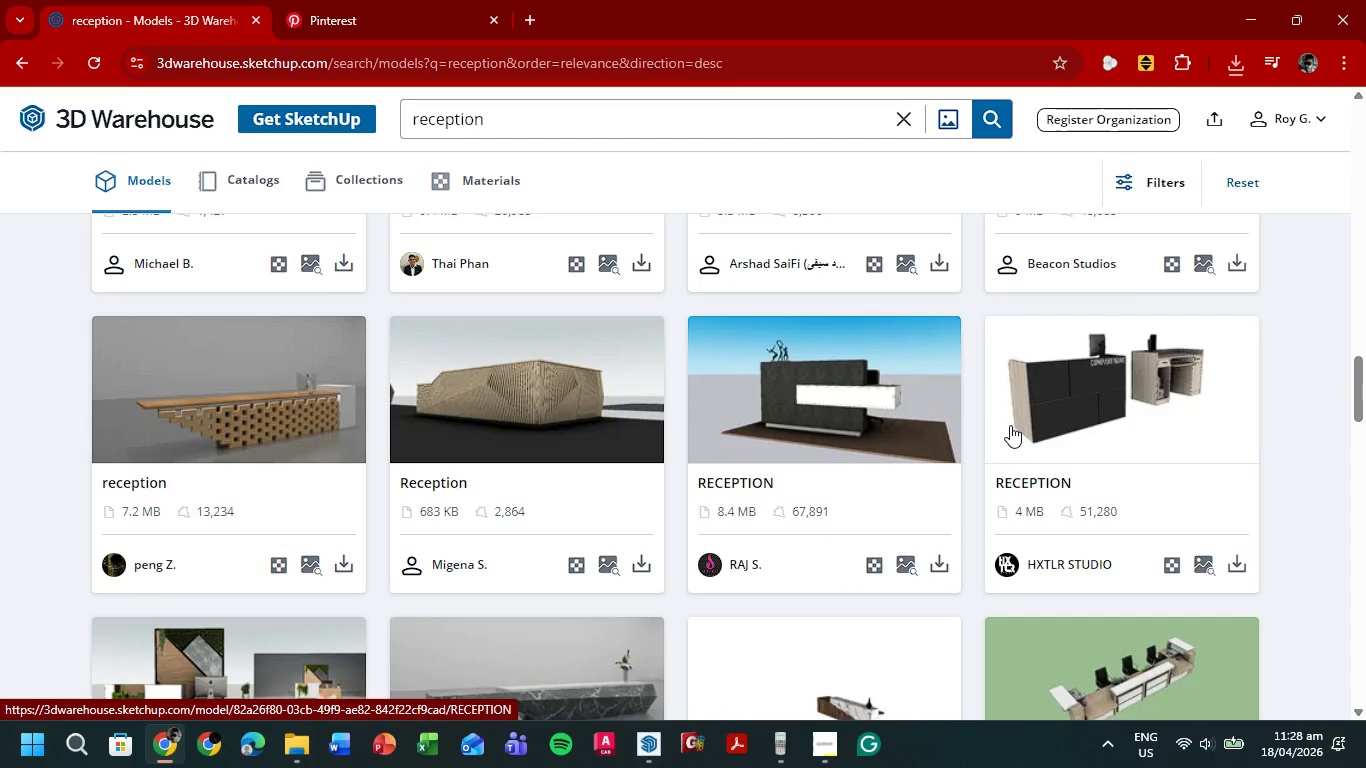 
scroll: coordinate [858, 423], scroll_direction: down, amount: 2.0
 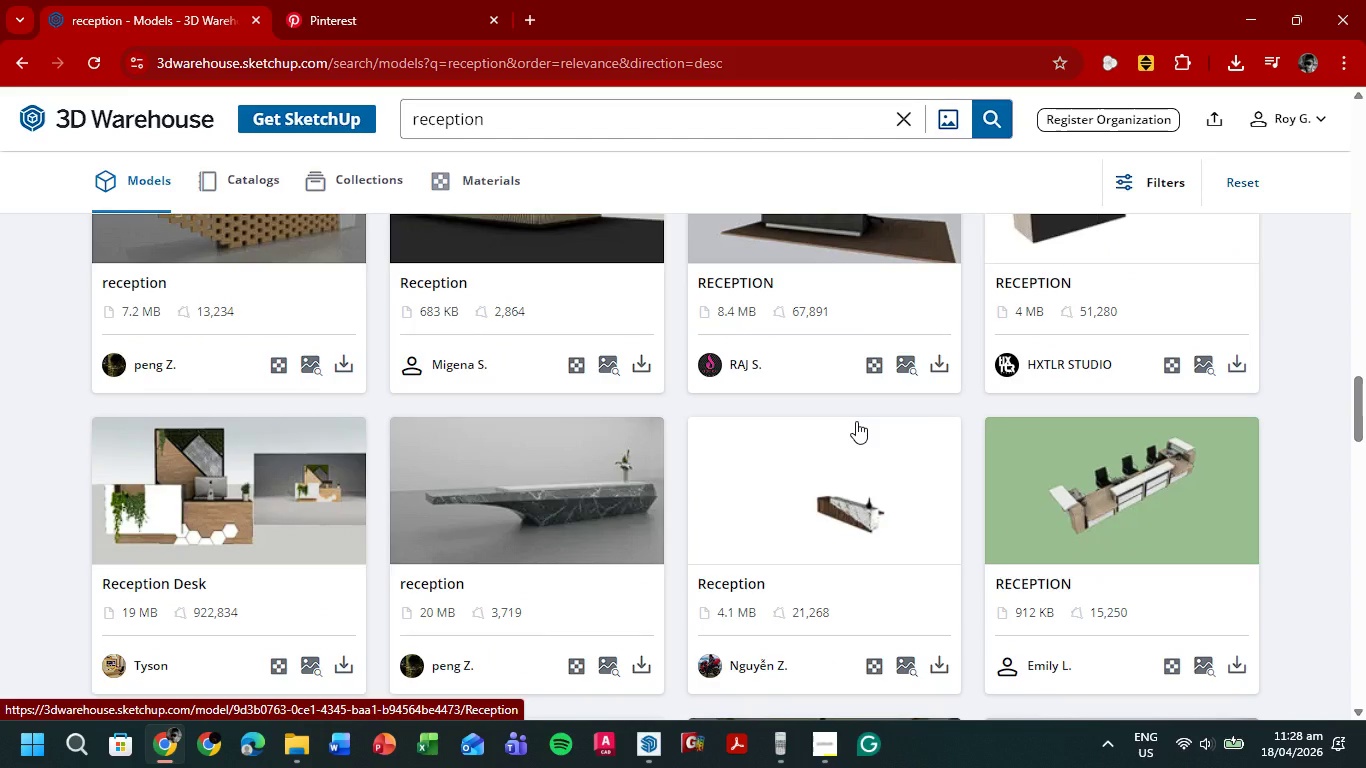 
scroll: coordinate [855, 421], scroll_direction: up, amount: 4.0
 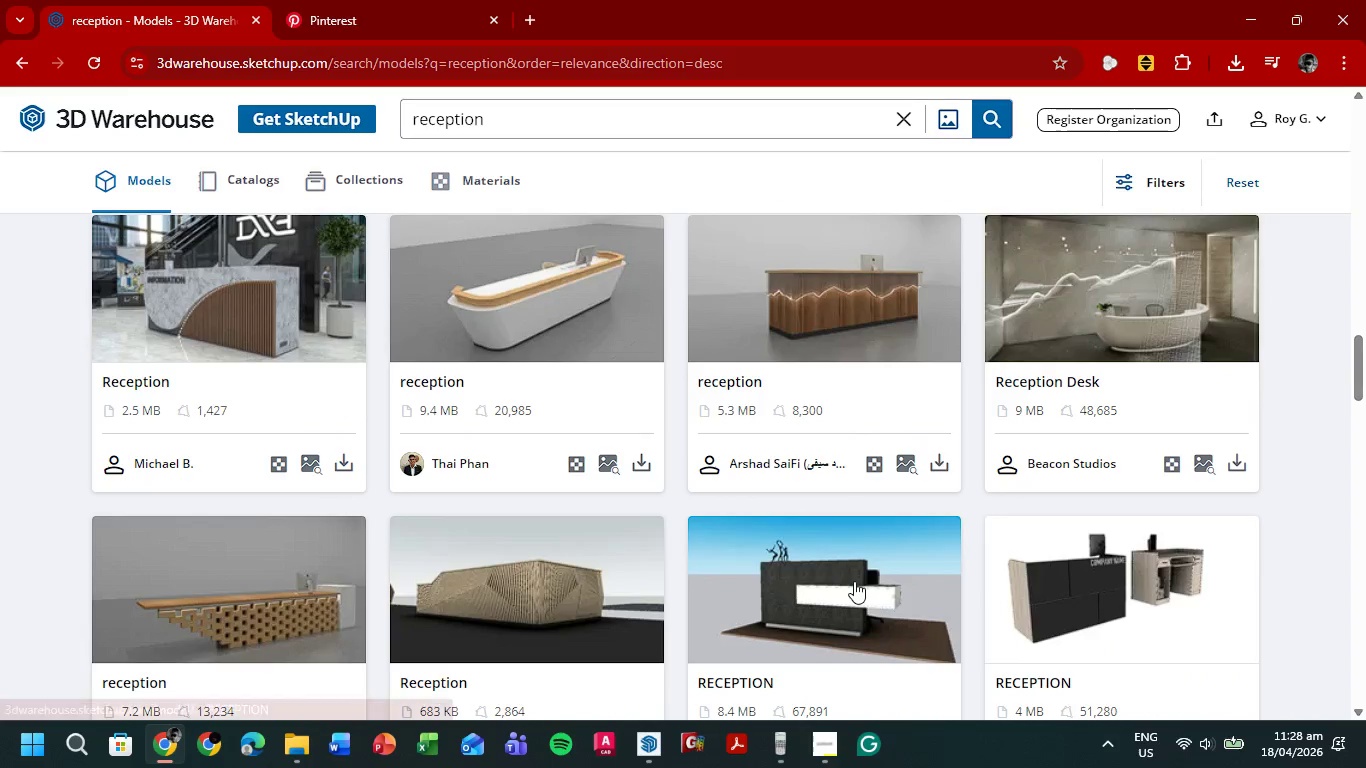 
left_click([854, 581])
 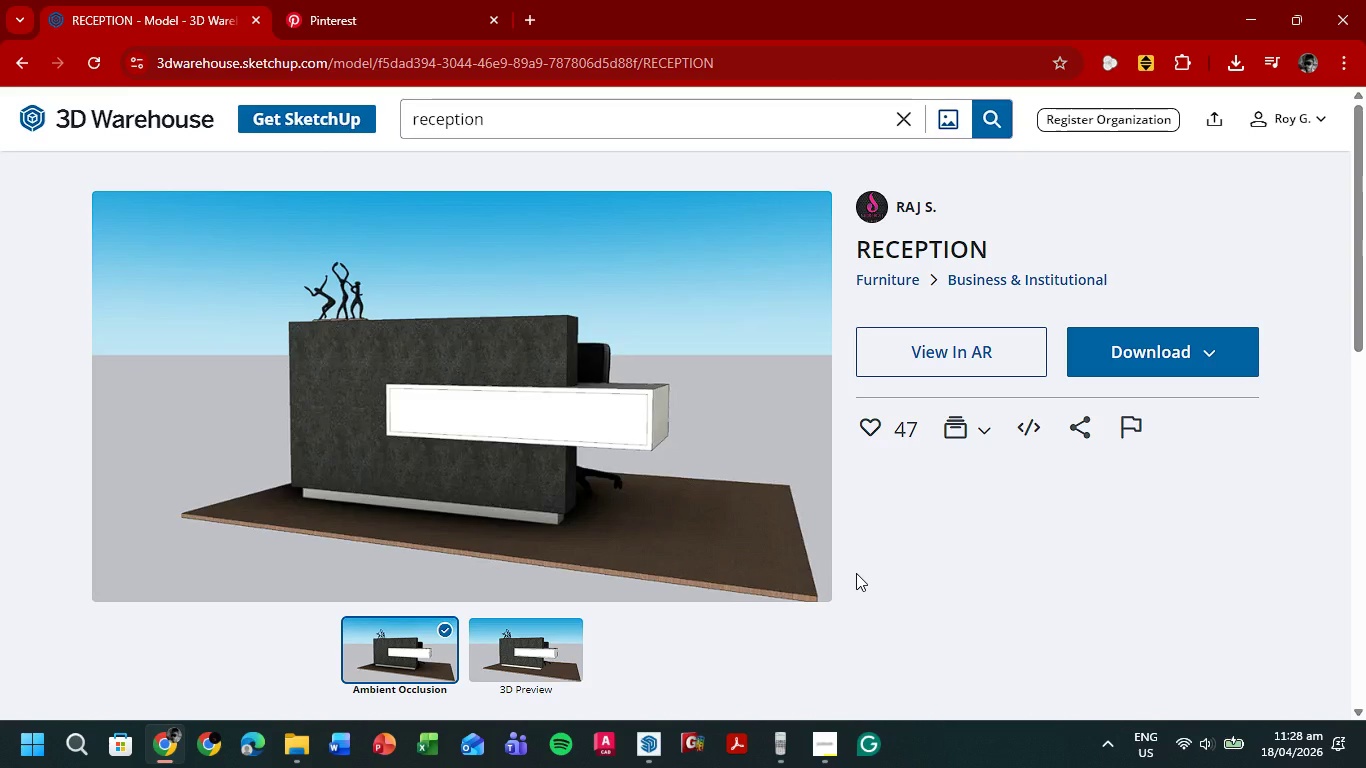 
wait(9.03)
 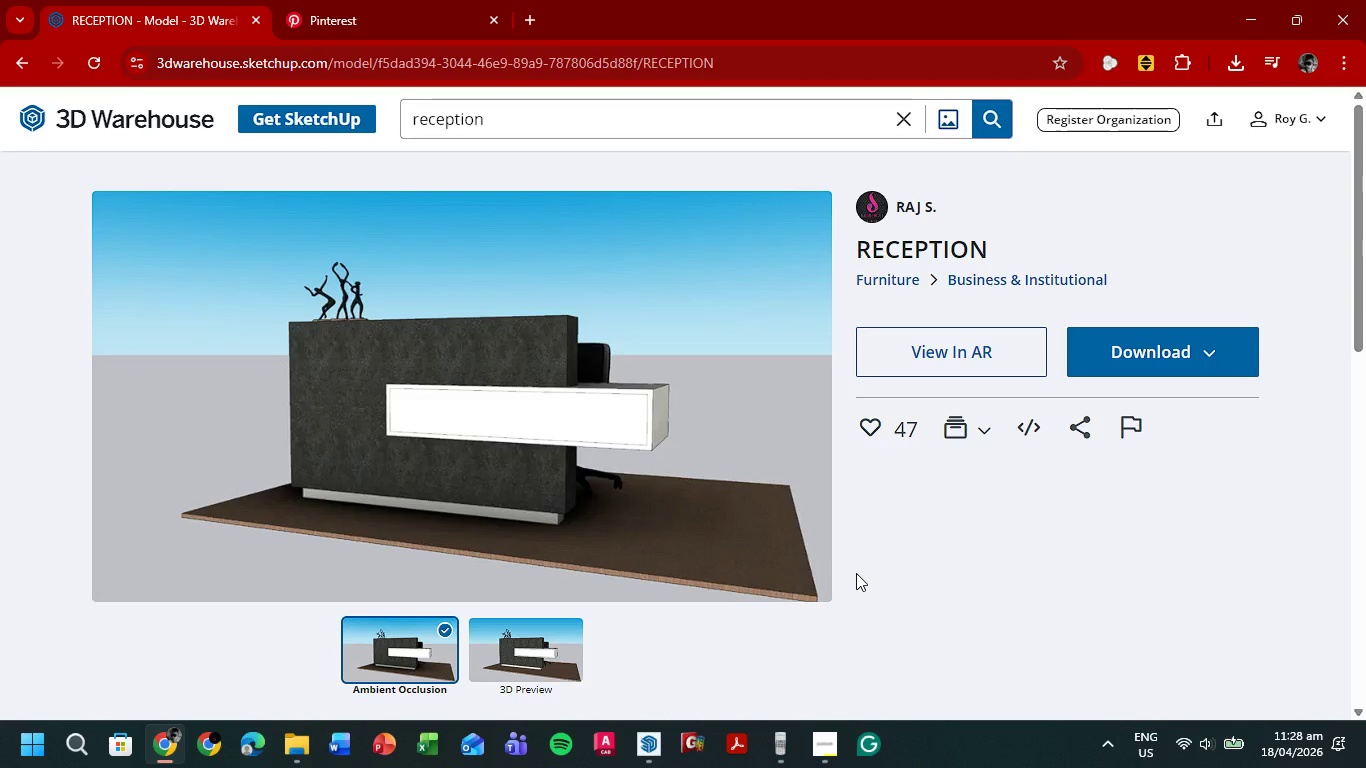 
double_click([520, 649])
 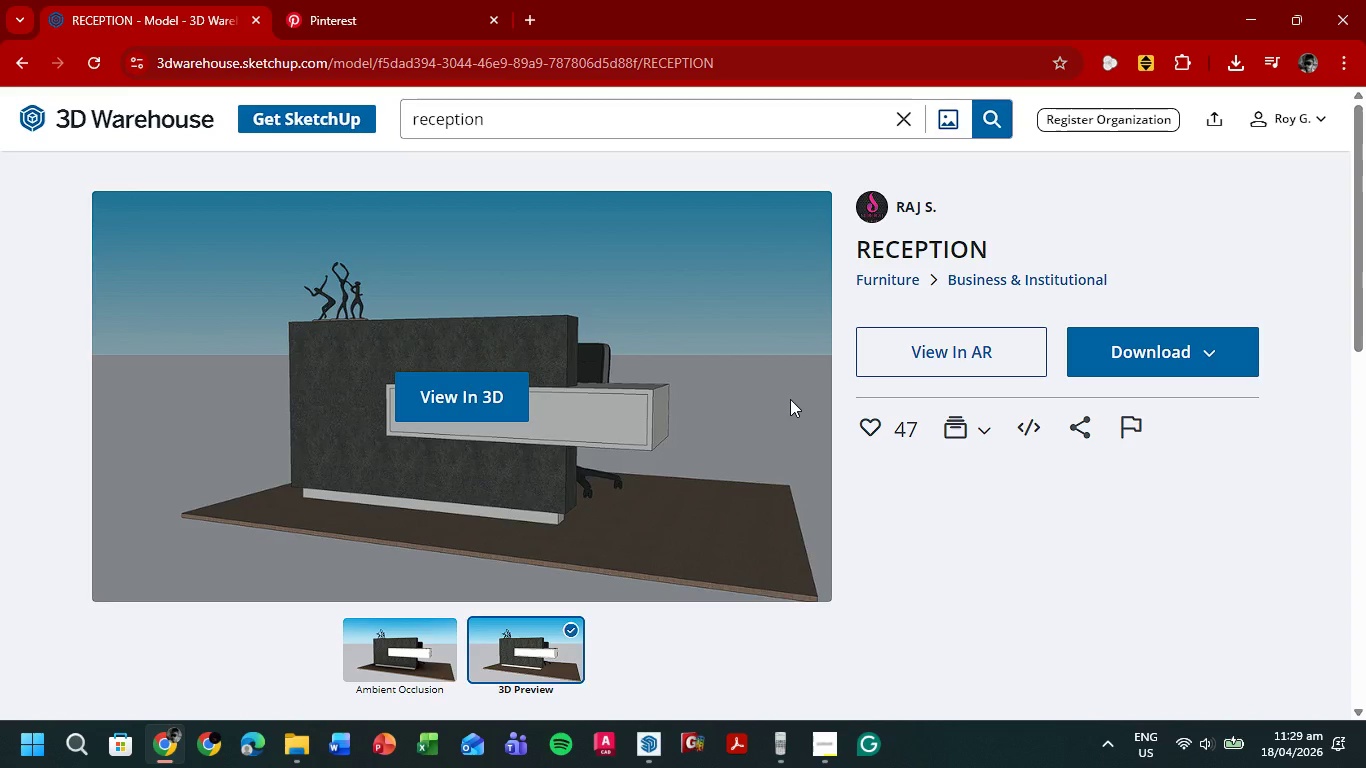 
wait(61.09)
 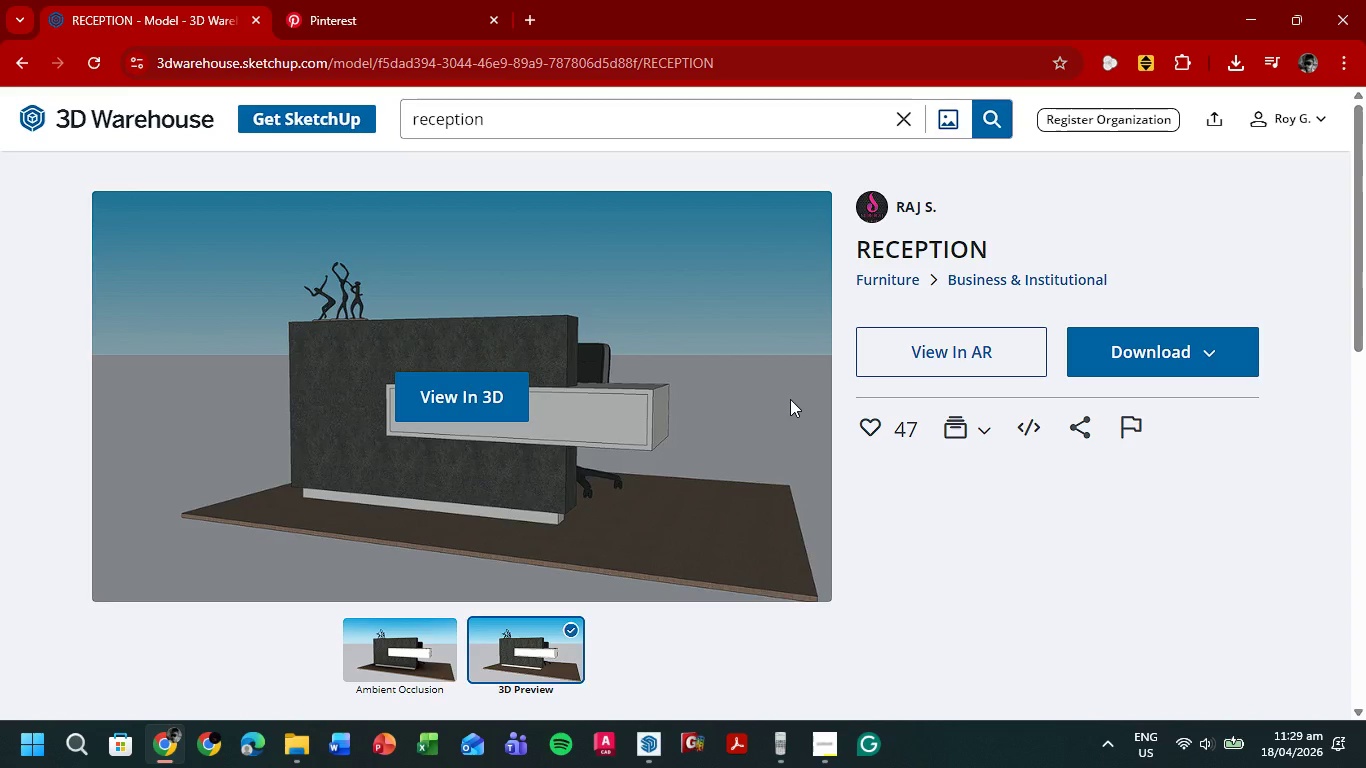 
left_click([472, 409])
 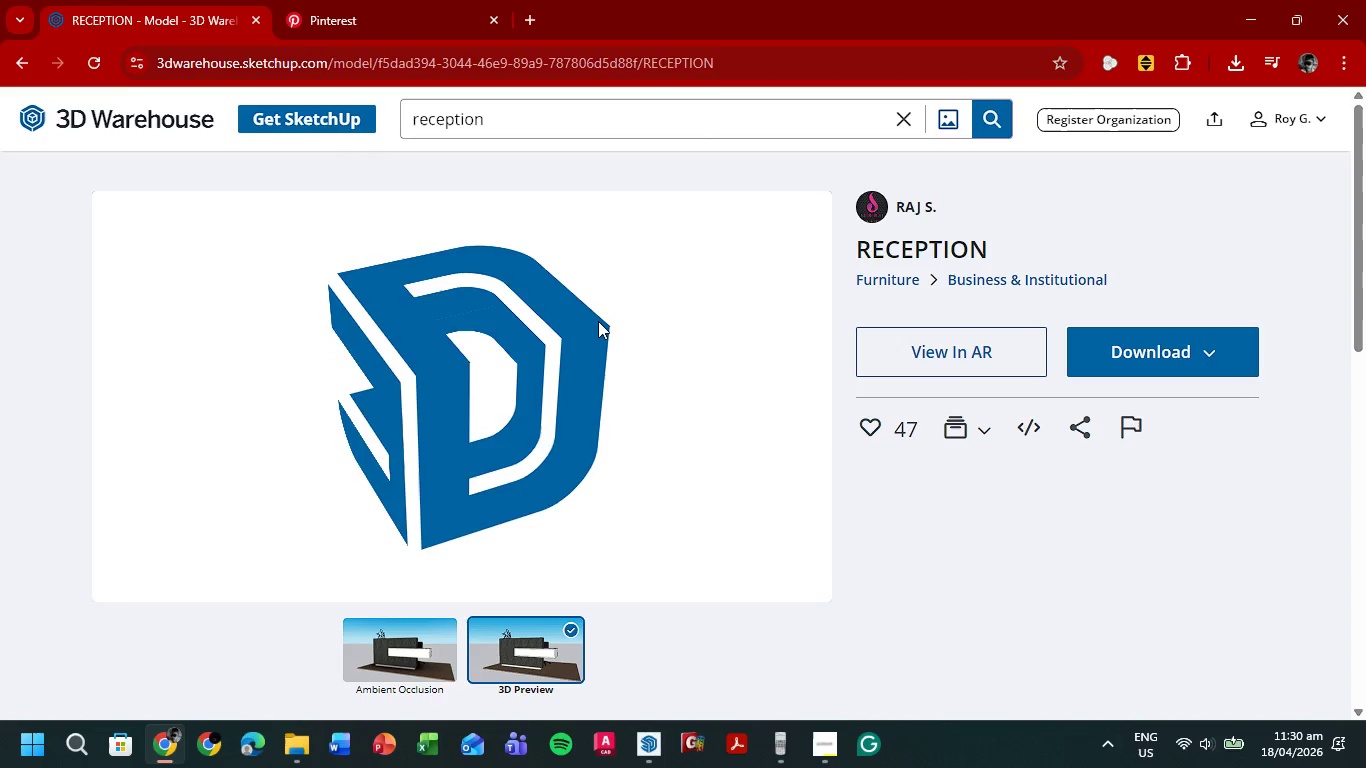 
wait(19.38)
 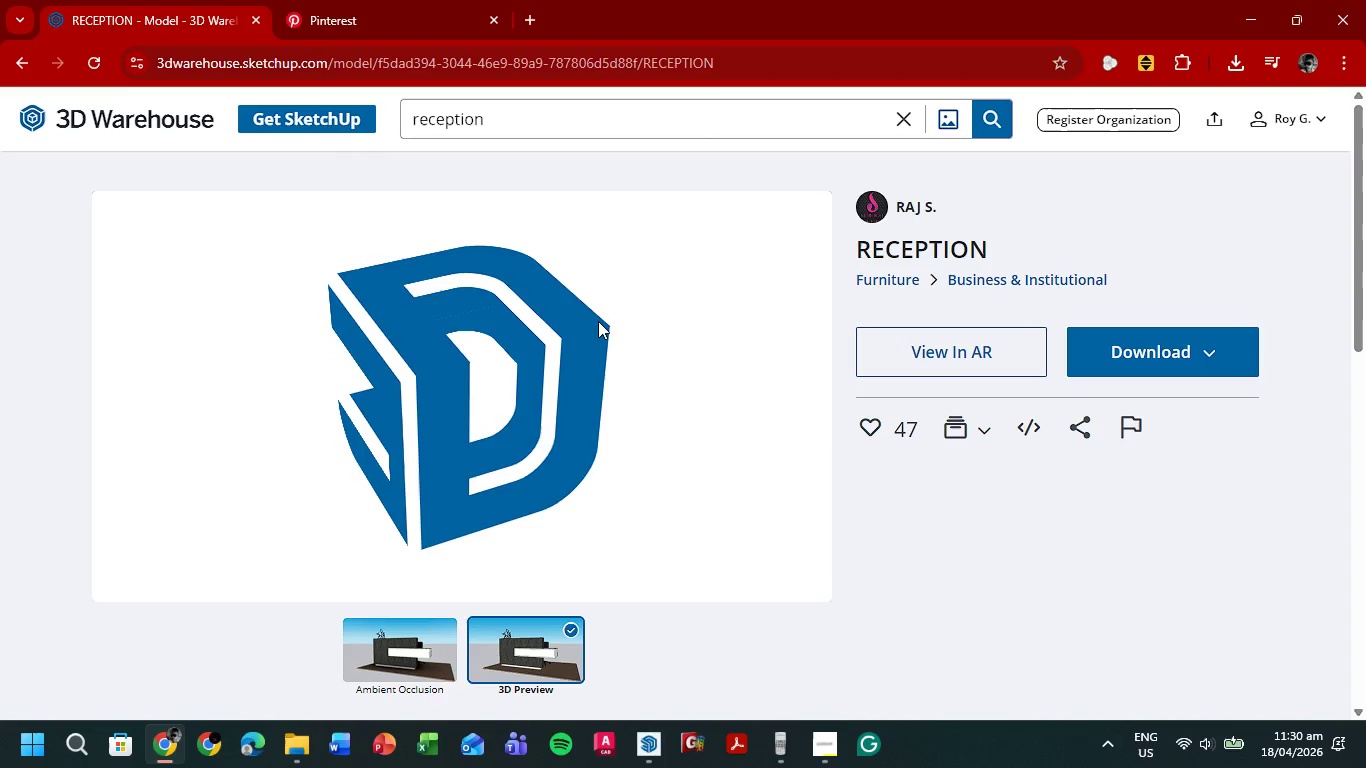 
left_click_drag(start_coordinate=[603, 299], to_coordinate=[575, 359])
 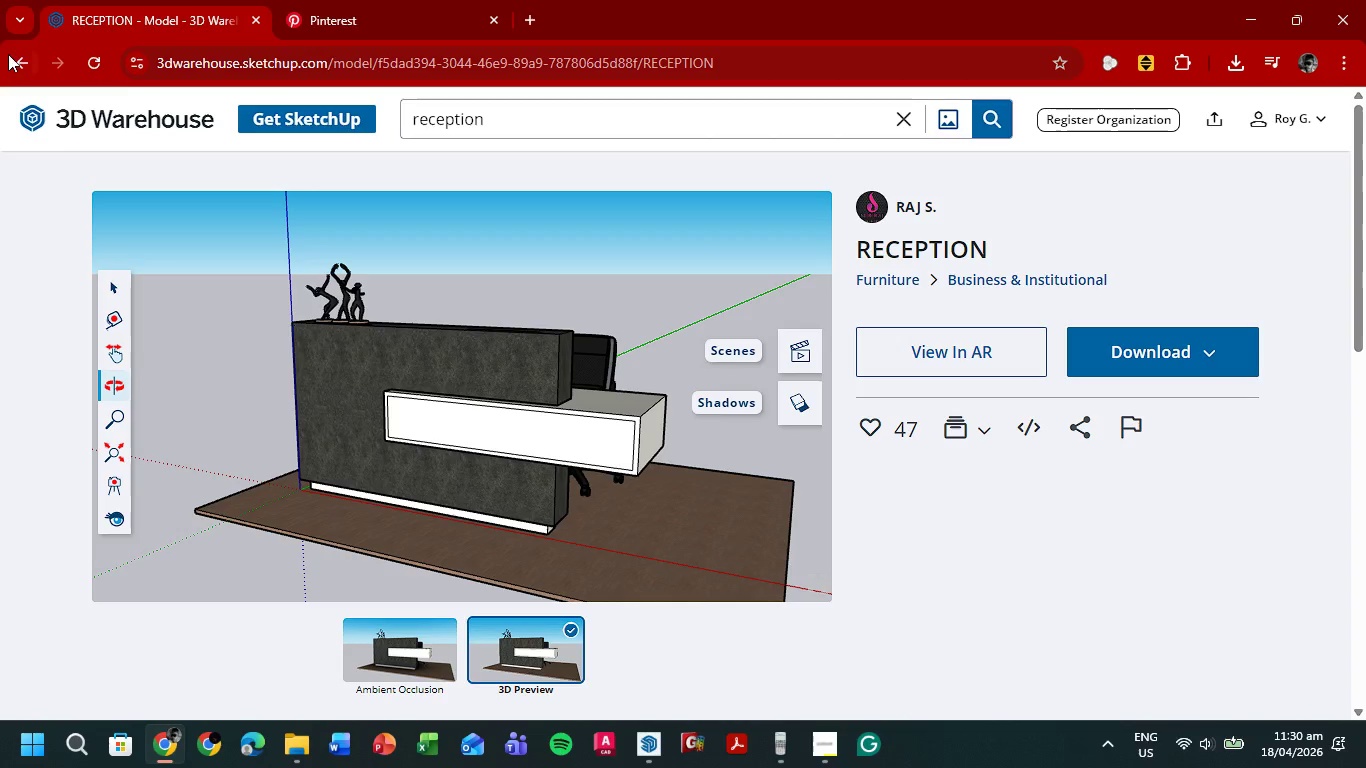 
left_click([12, 53])
 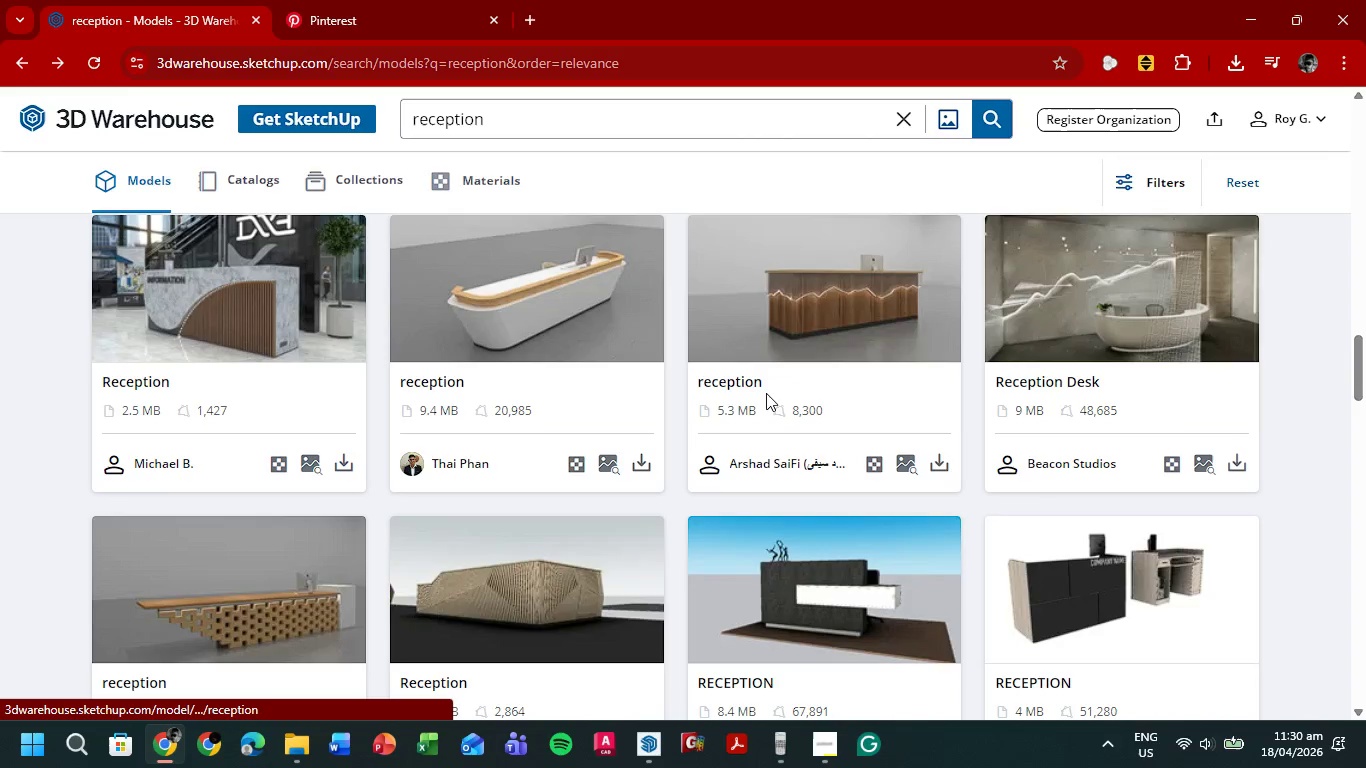 
scroll: coordinate [767, 360], scroll_direction: down, amount: 12.0
 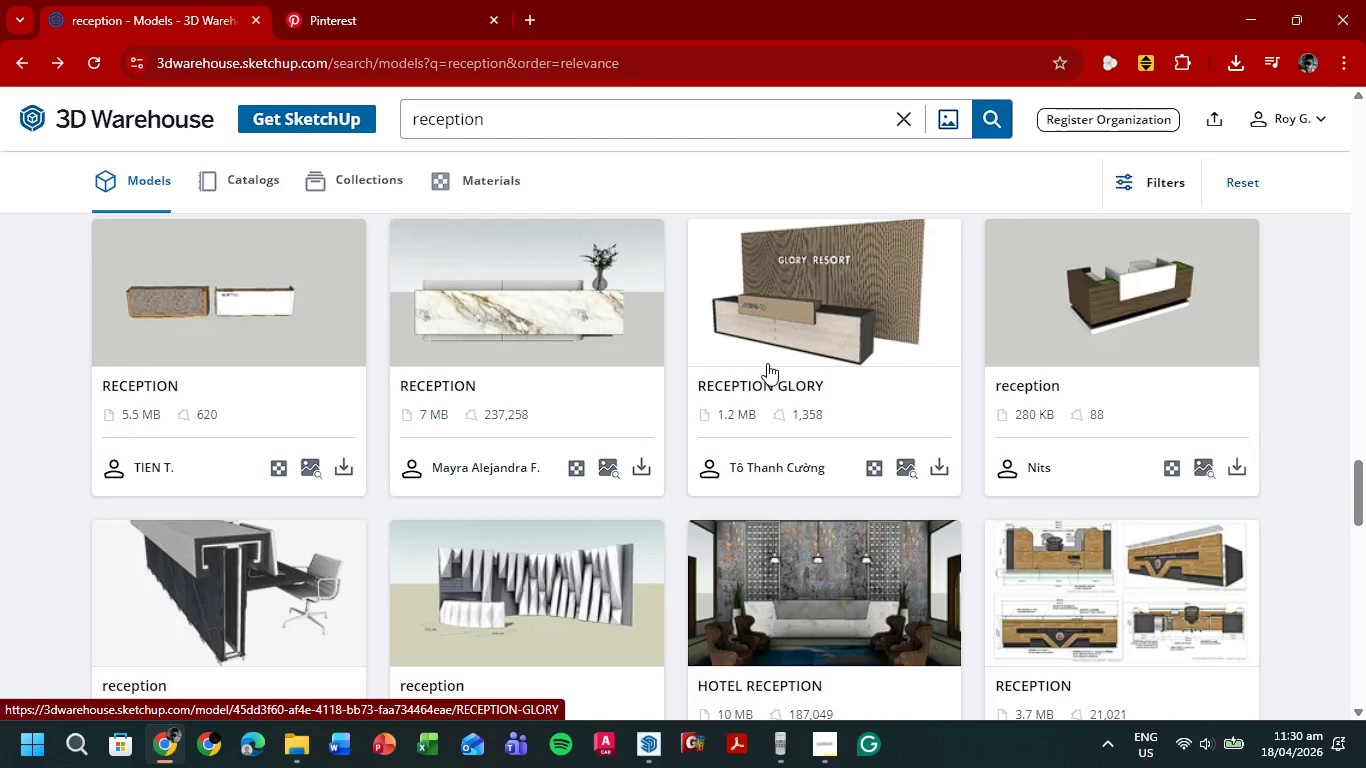 
scroll: coordinate [821, 380], scroll_direction: down, amount: 7.0
 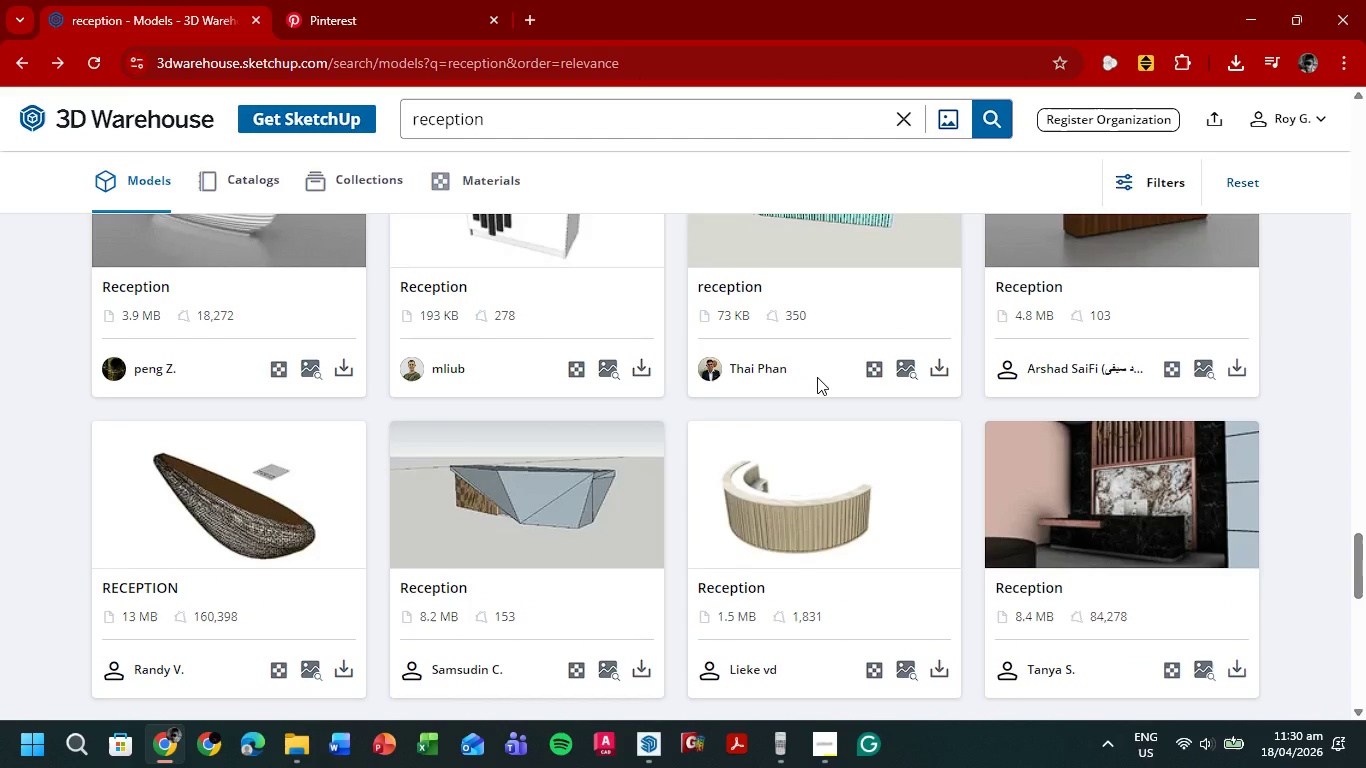 
wait(5.11)
 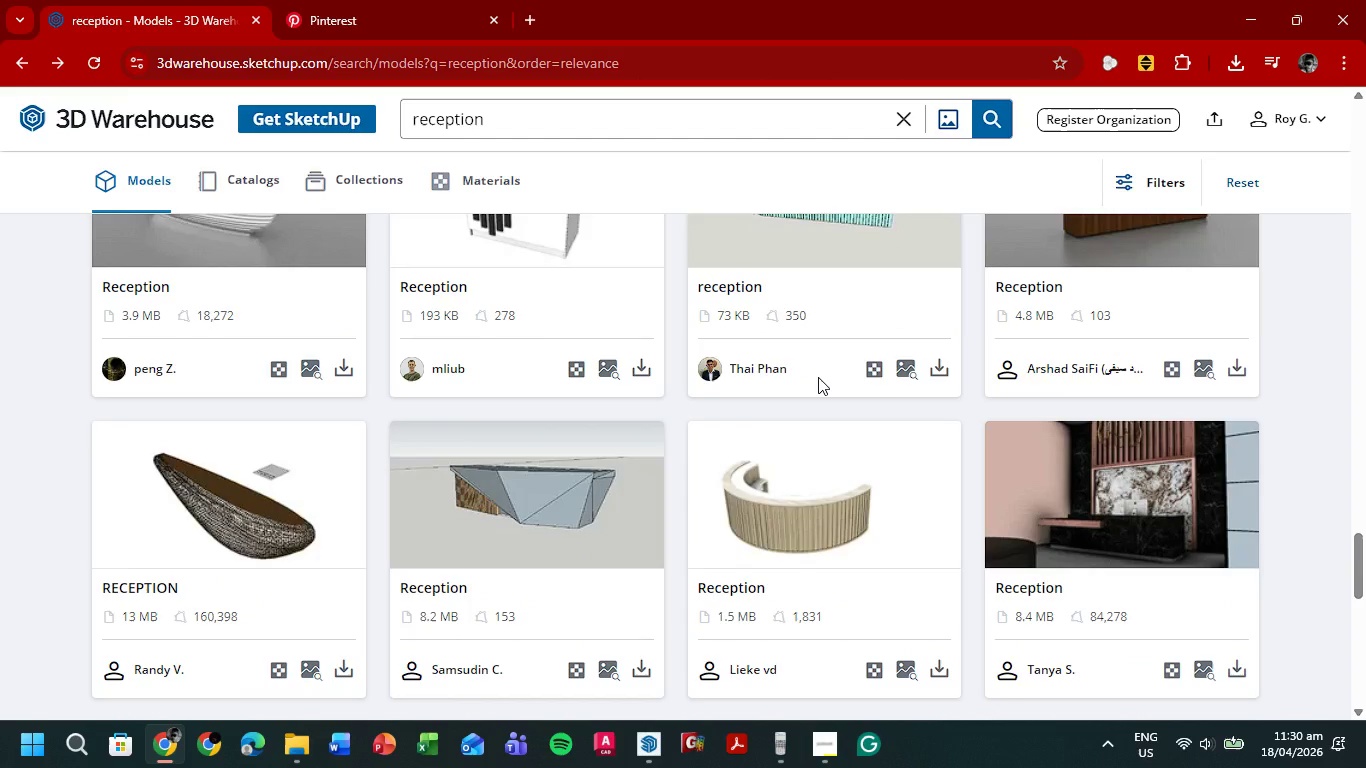 
scroll: coordinate [768, 459], scroll_direction: down, amount: 8.0
 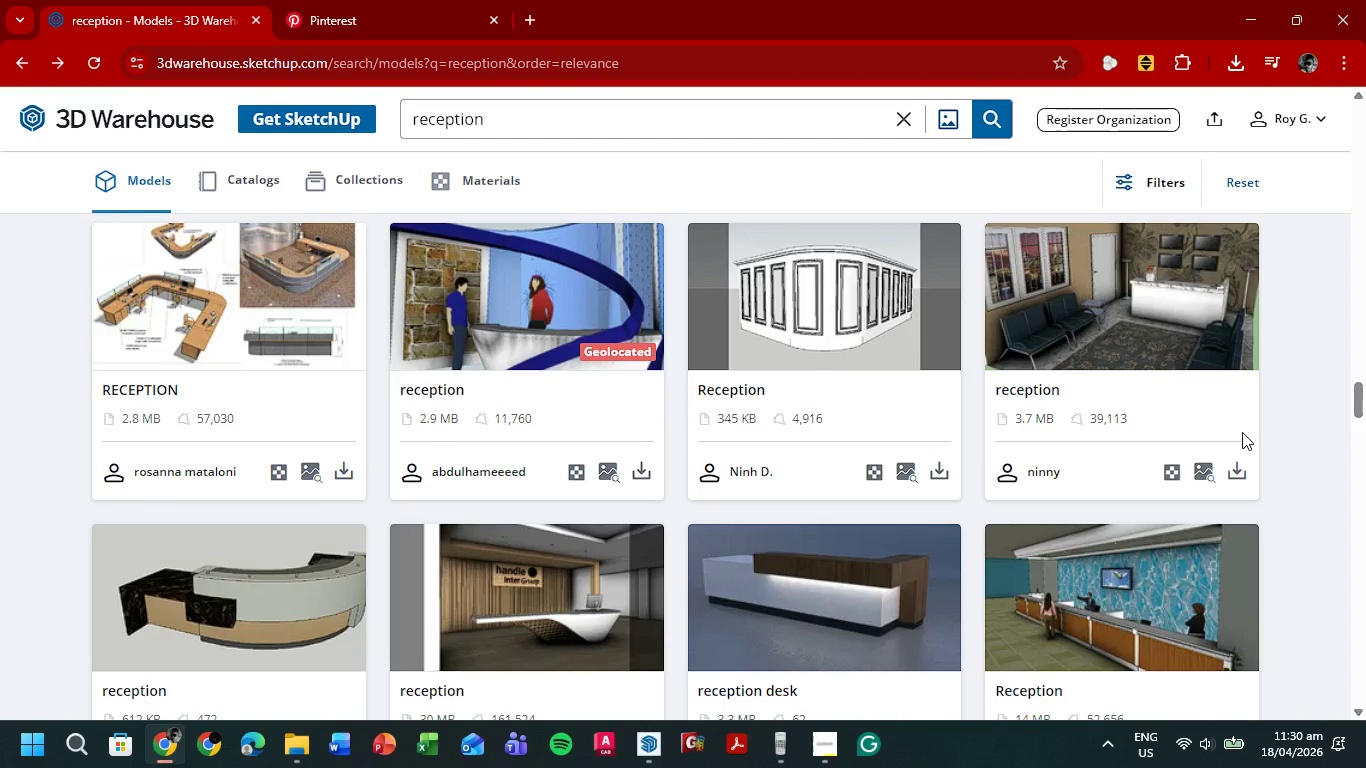 
wait(5.35)
 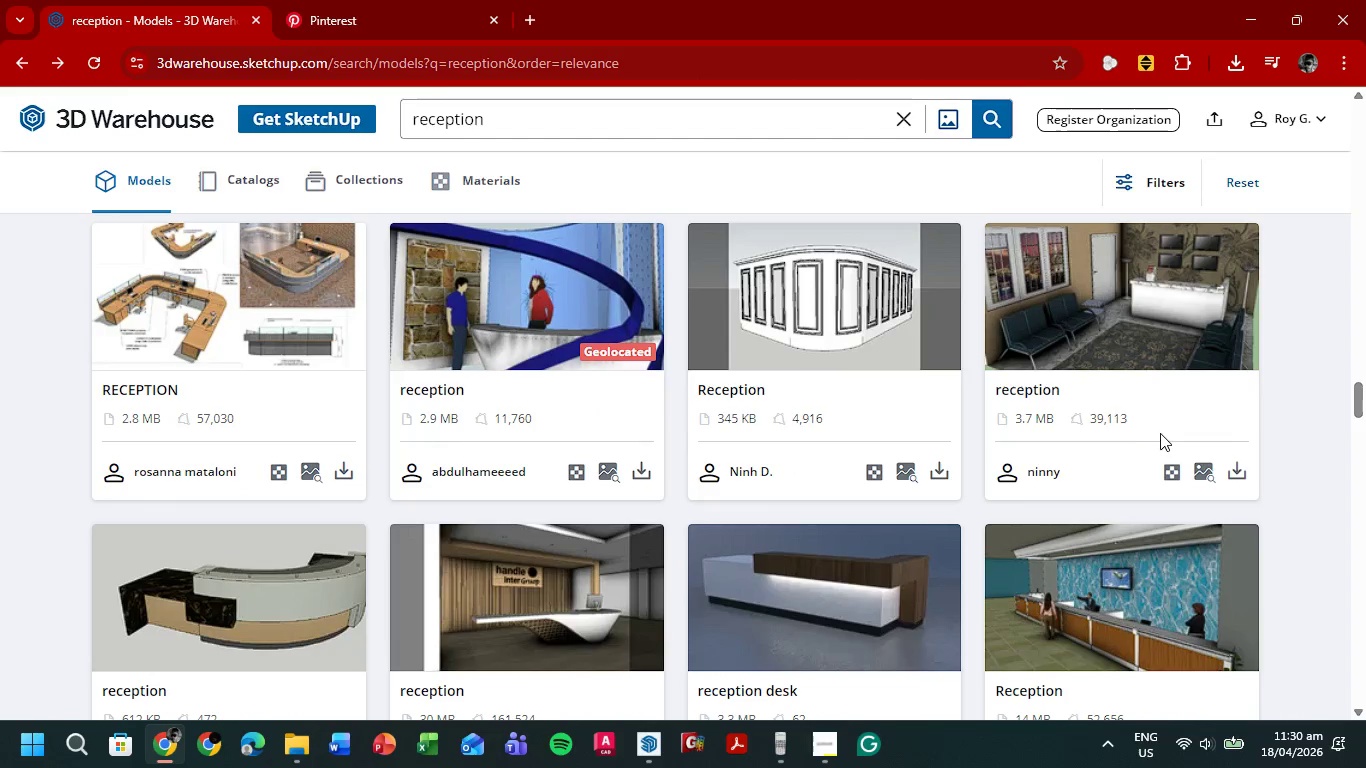 
scroll: coordinate [1244, 435], scroll_direction: up, amount: 3.0
 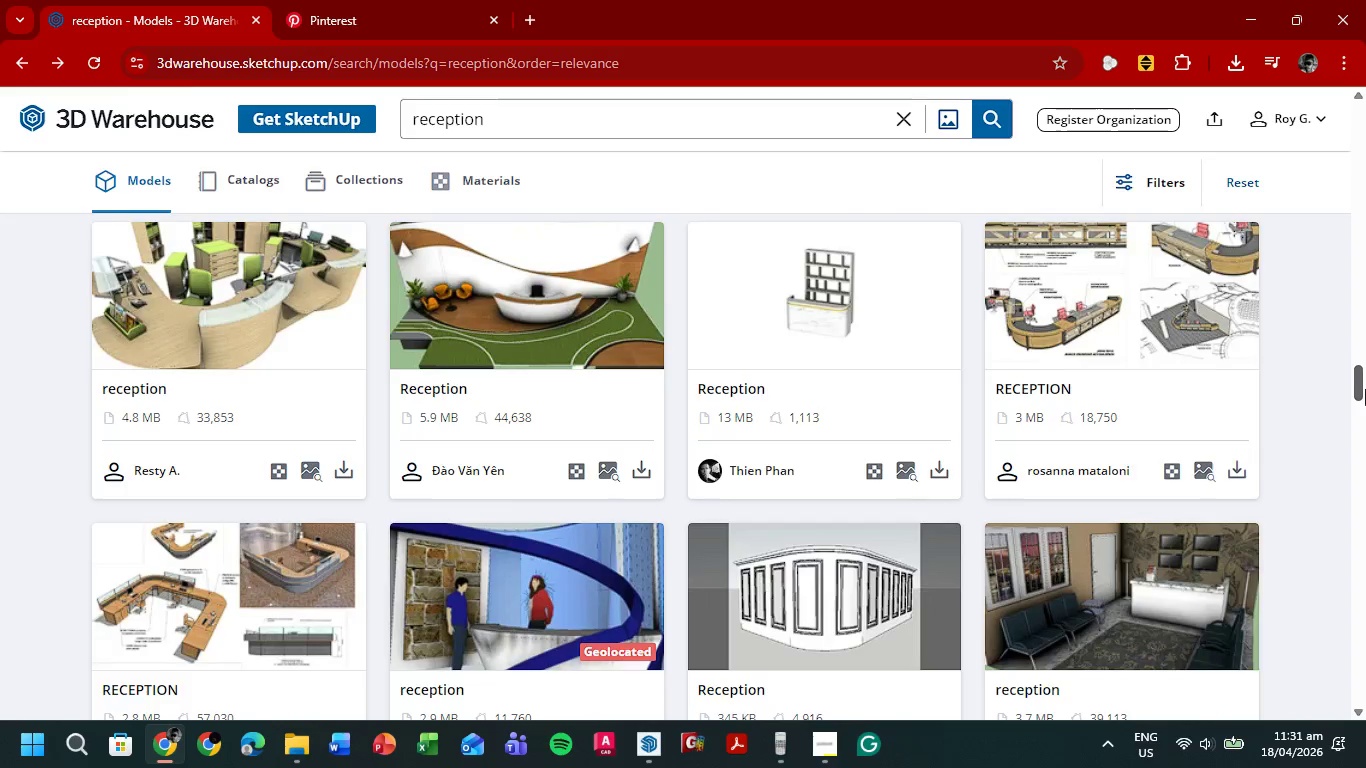 
left_click_drag(start_coordinate=[1365, 389], to_coordinate=[1365, 121])
 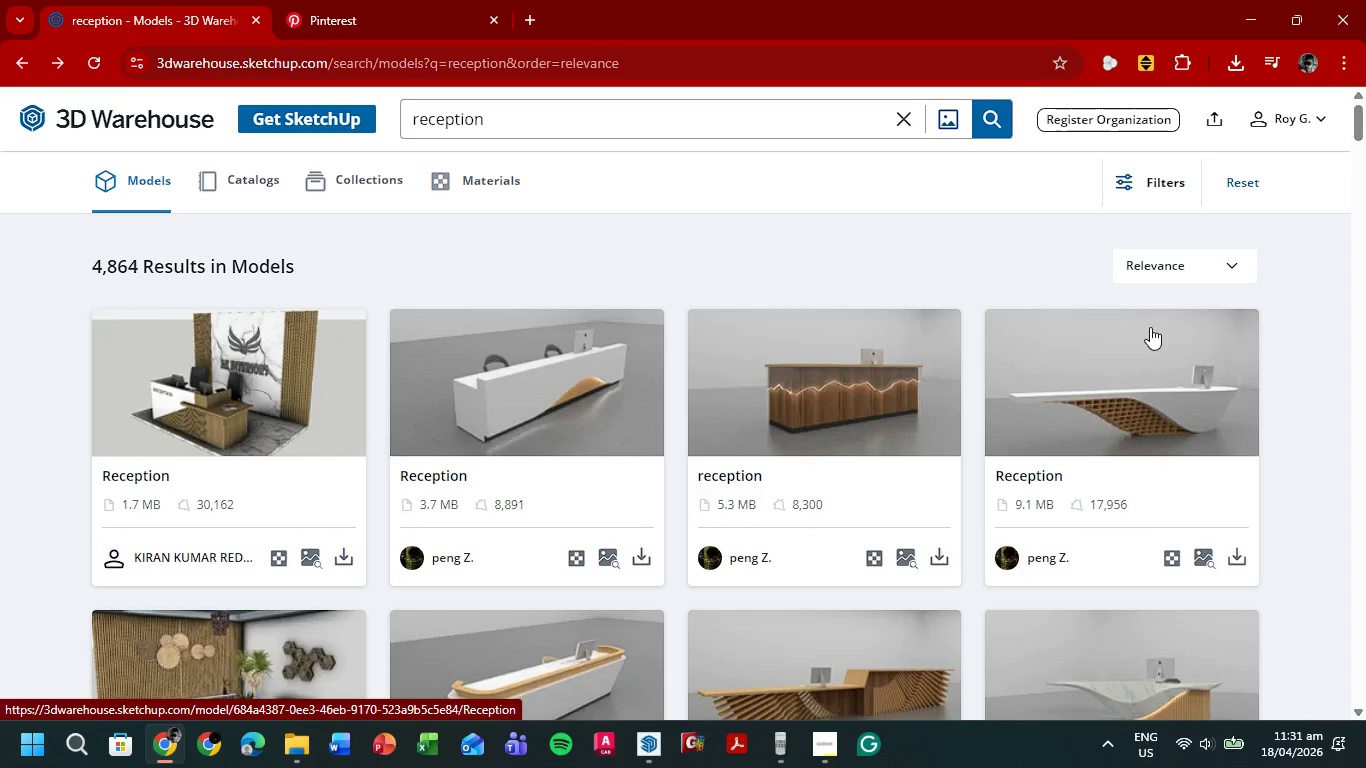 
scroll: coordinate [818, 351], scroll_direction: down, amount: 2.0
 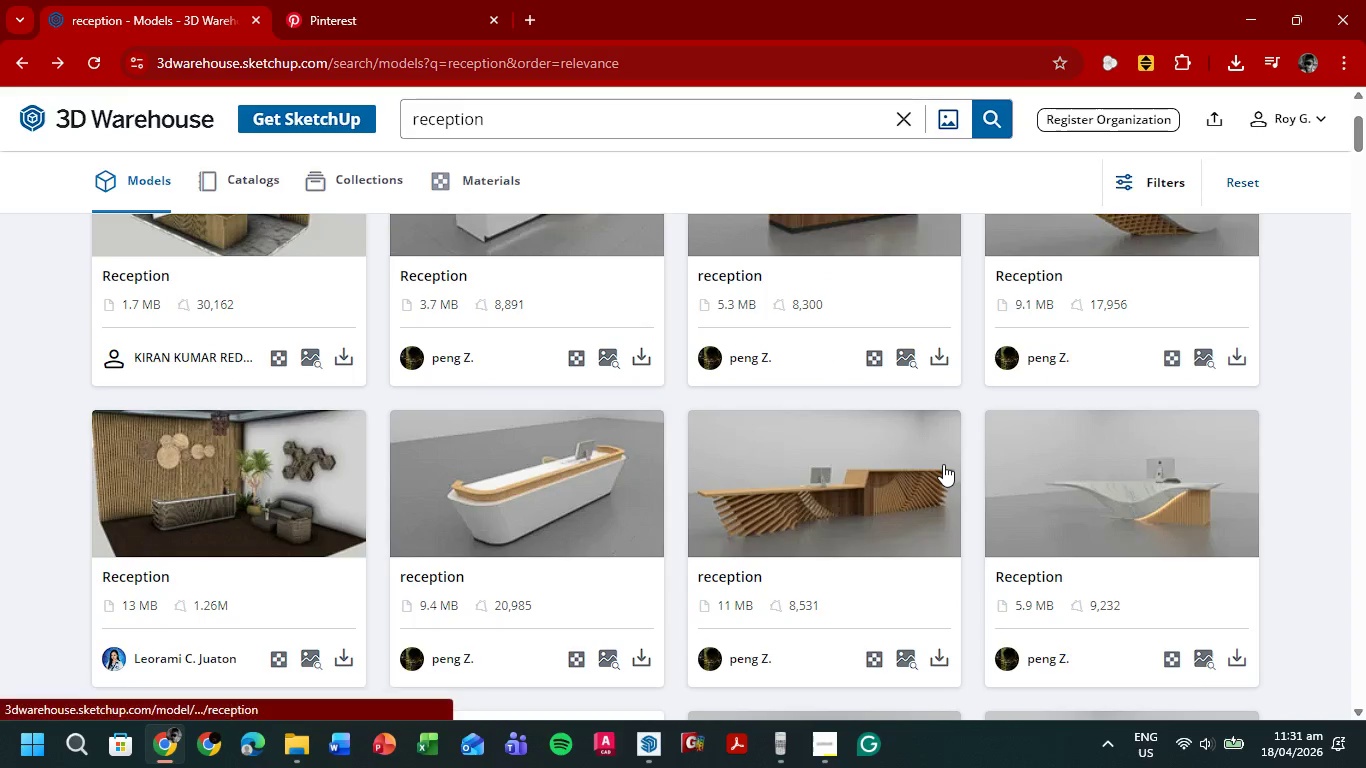 
left_click([1176, 491])
 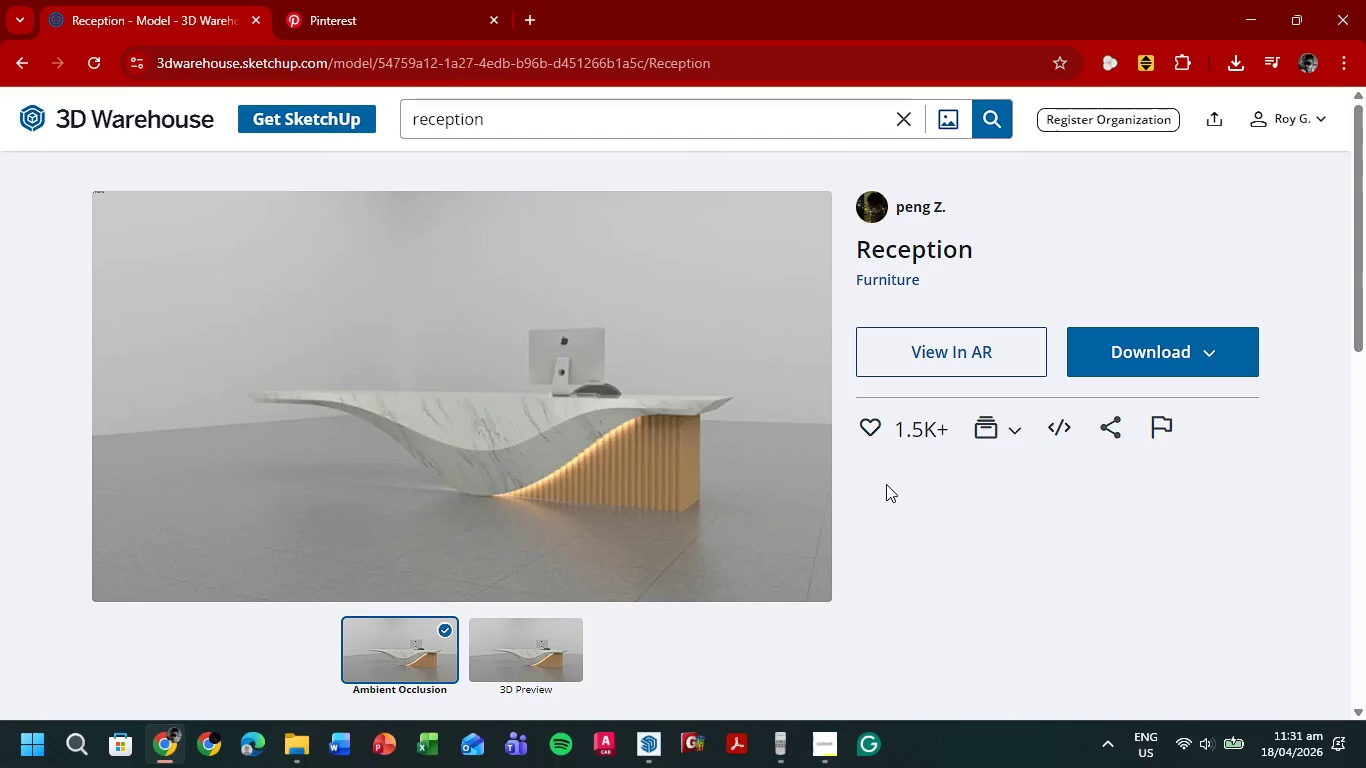 
left_click([532, 648])
 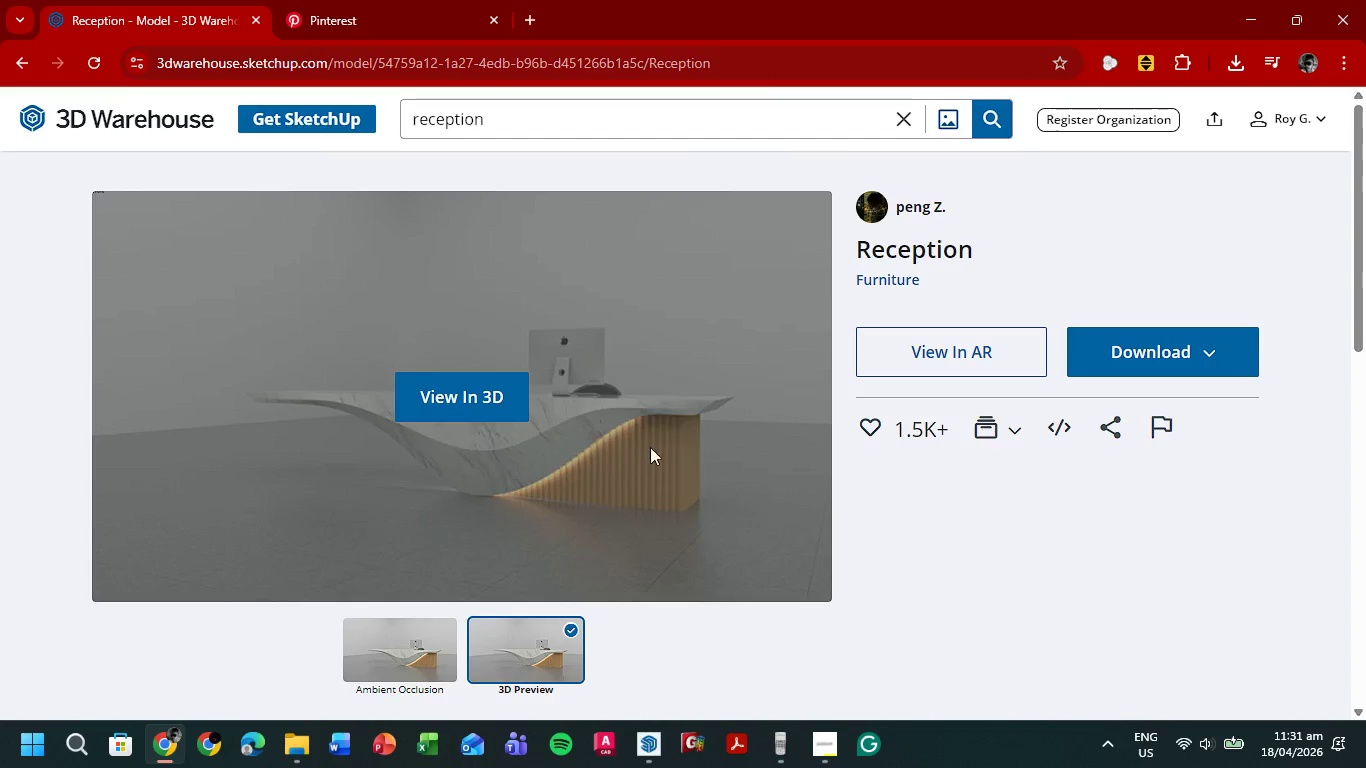 
left_click([475, 384])
 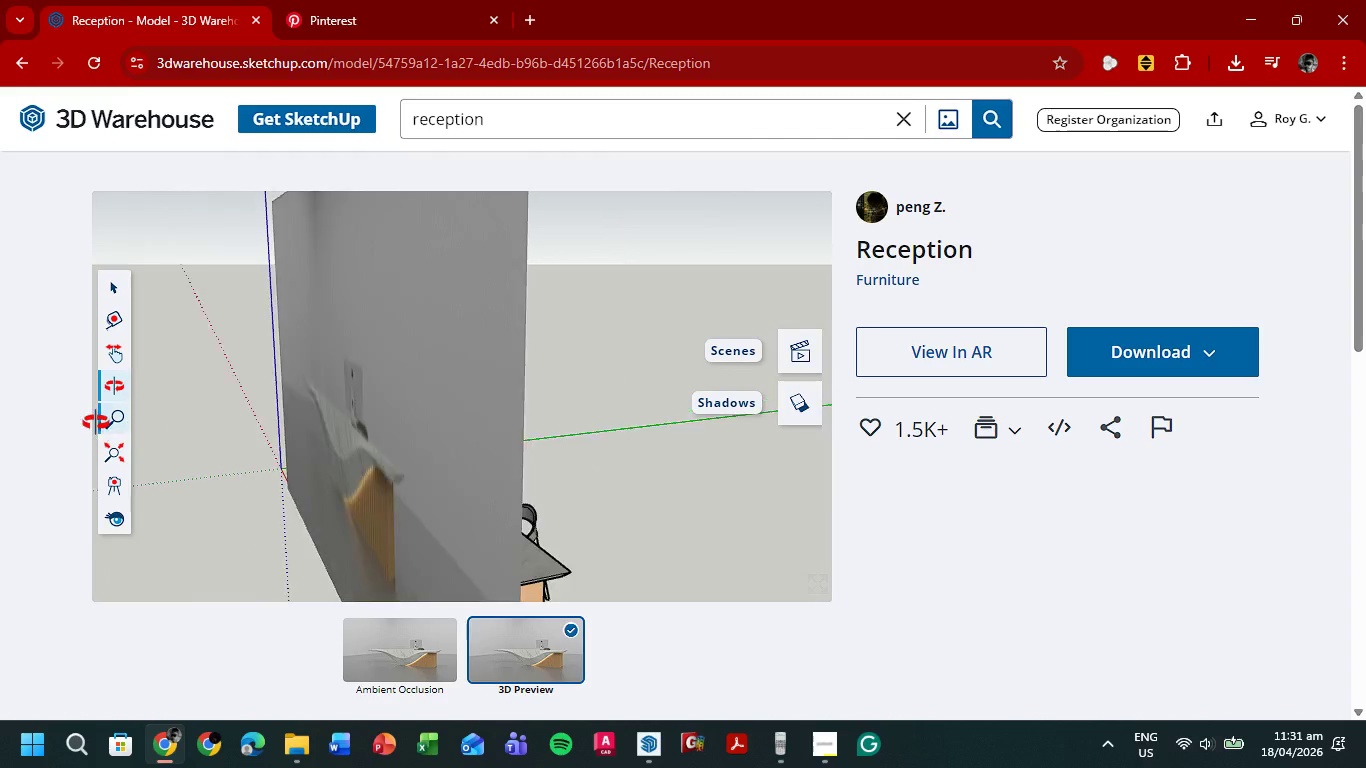 
wait(19.0)
 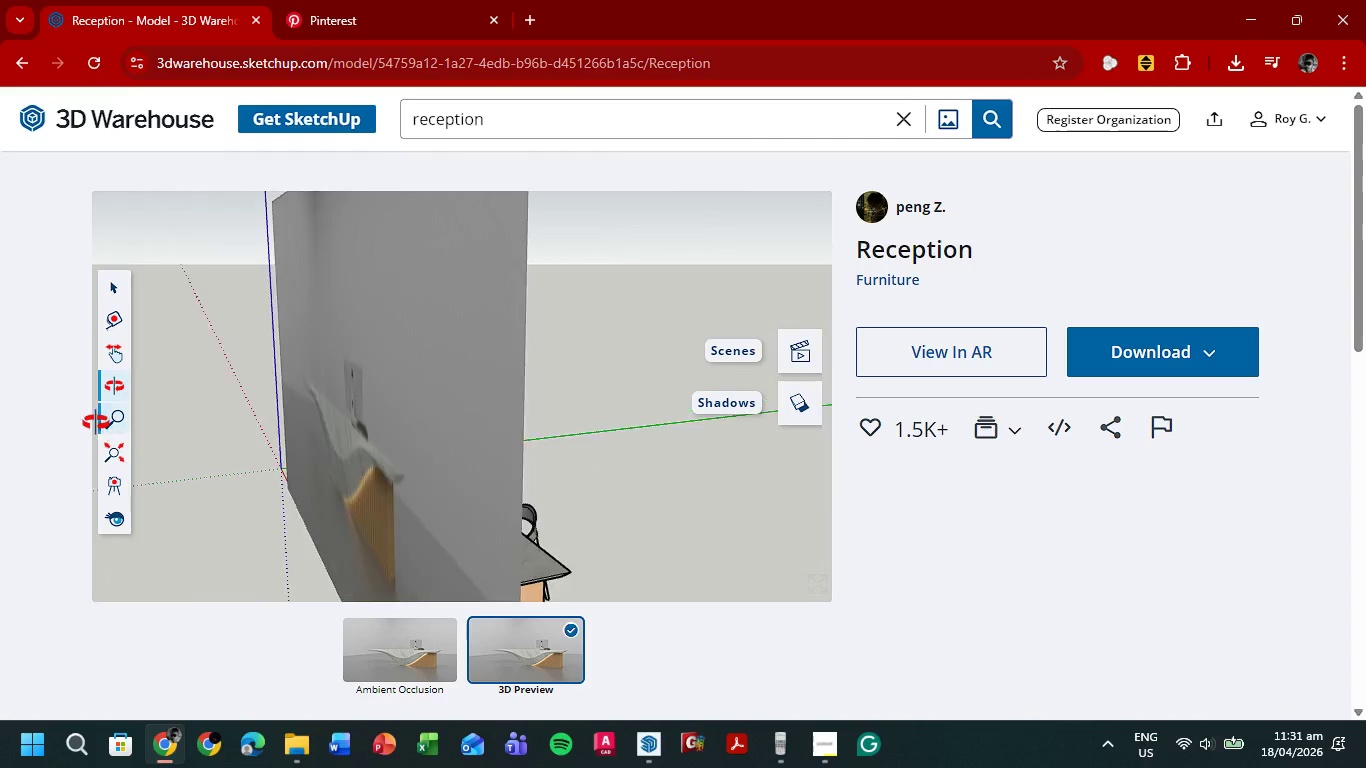 
scroll: coordinate [460, 434], scroll_direction: down, amount: 4.0
 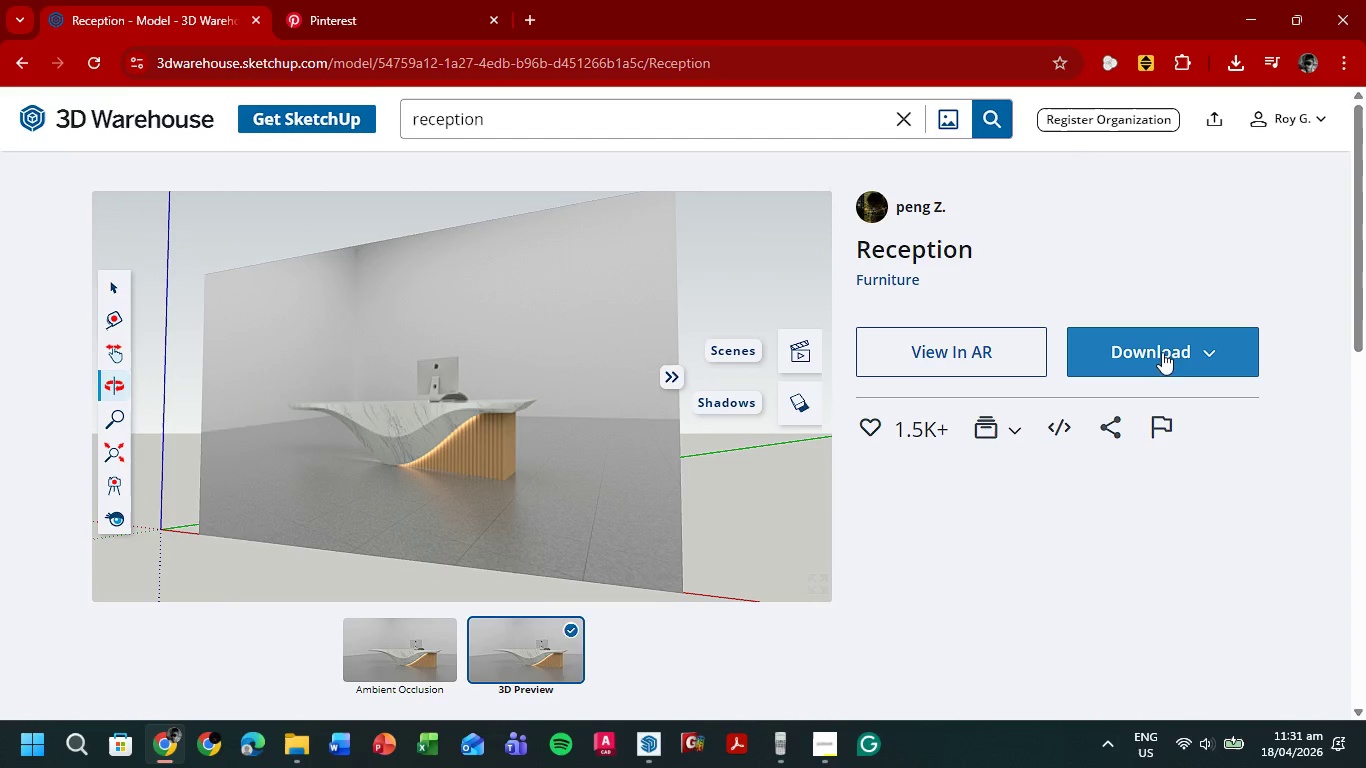 
left_click([1159, 358])
 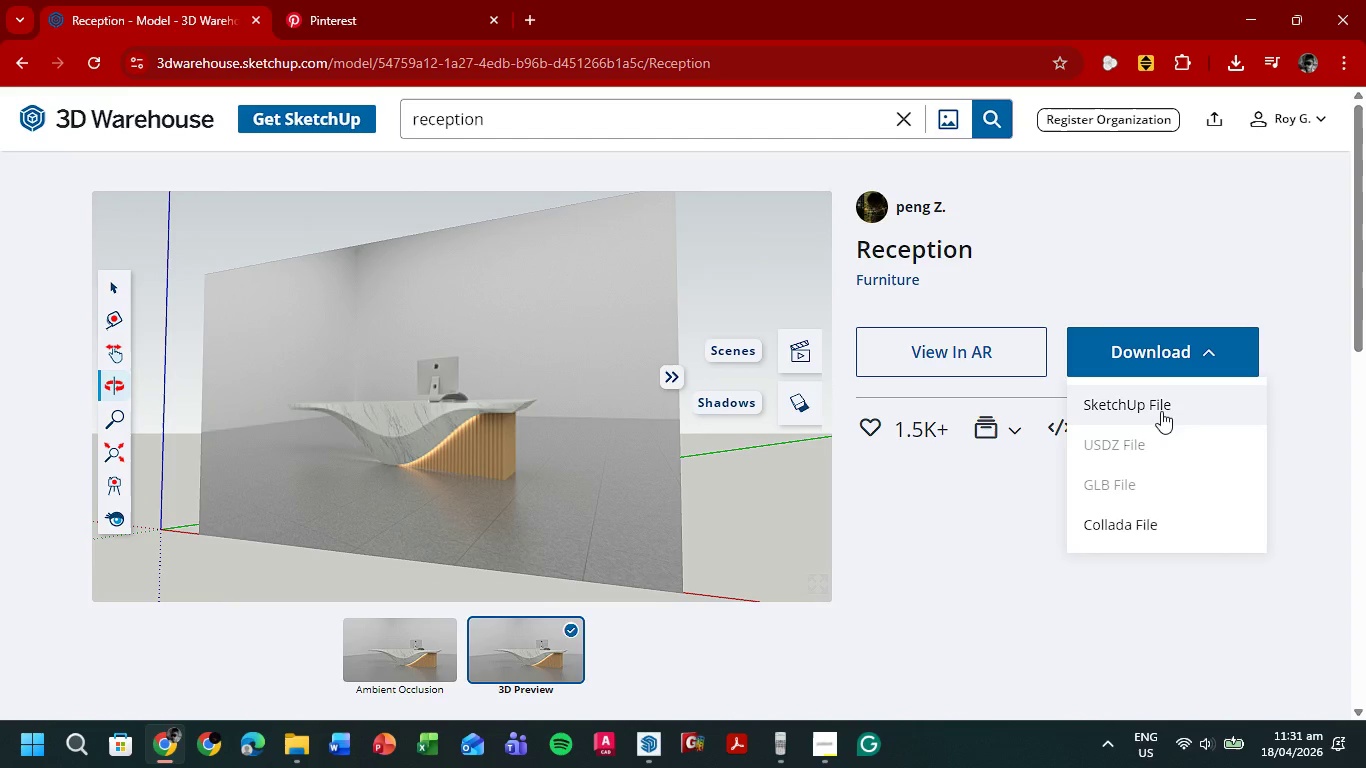 
left_click([1161, 411])
 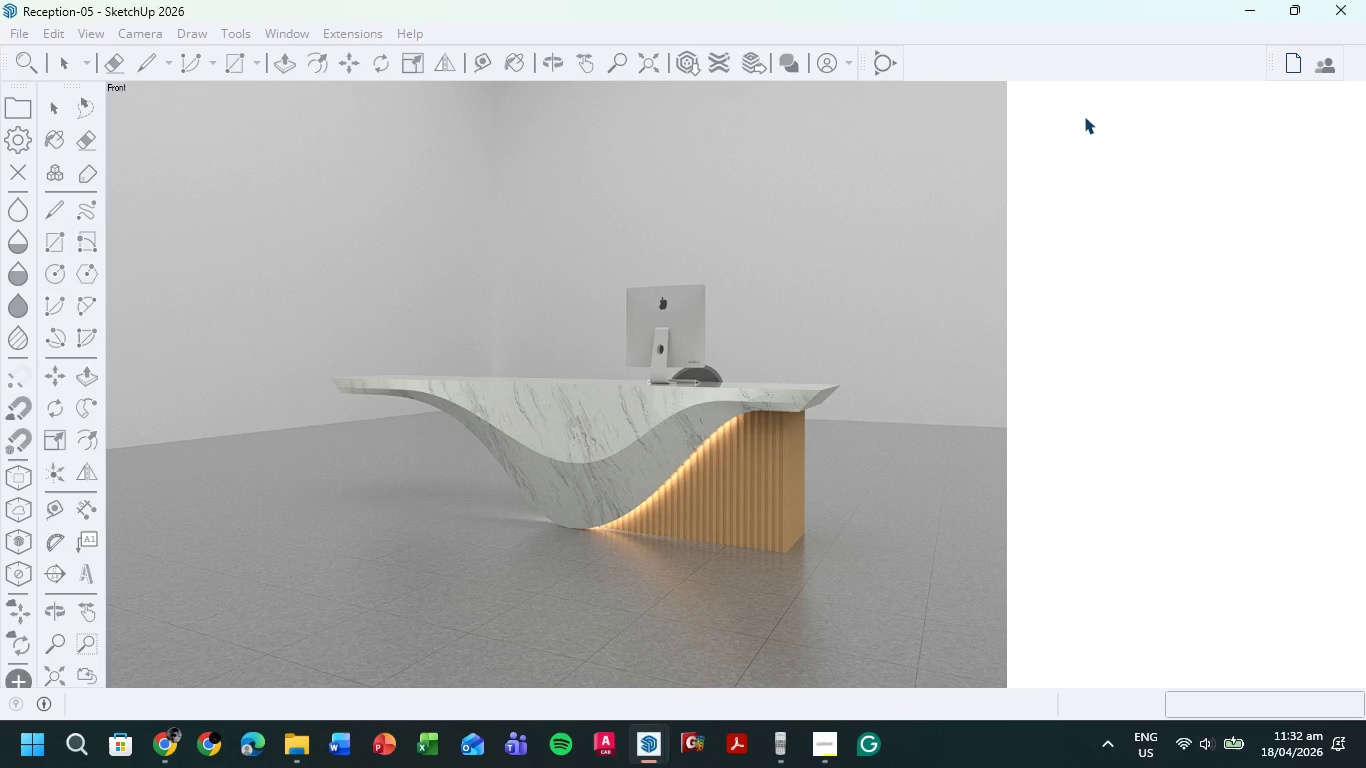 
wait(41.03)
 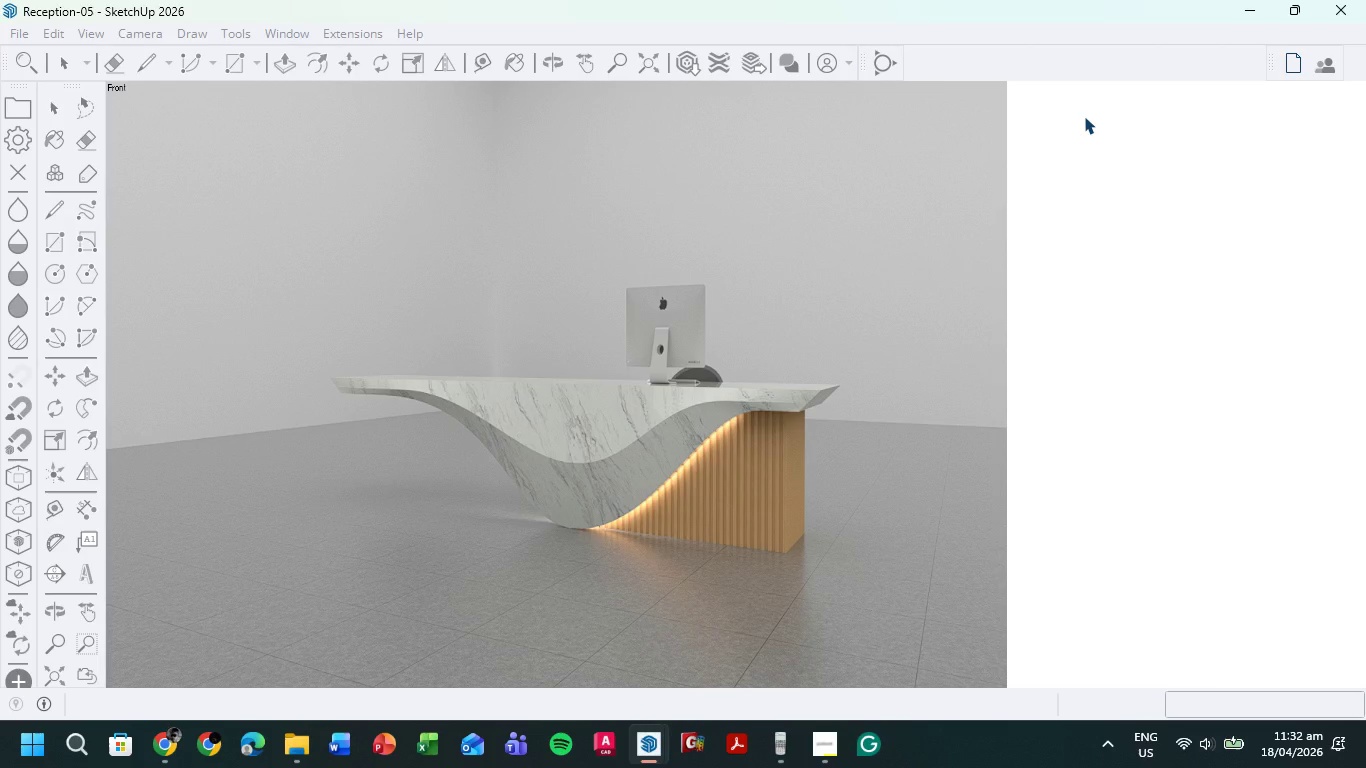 
scroll: coordinate [580, 461], scroll_direction: down, amount: 3.0
 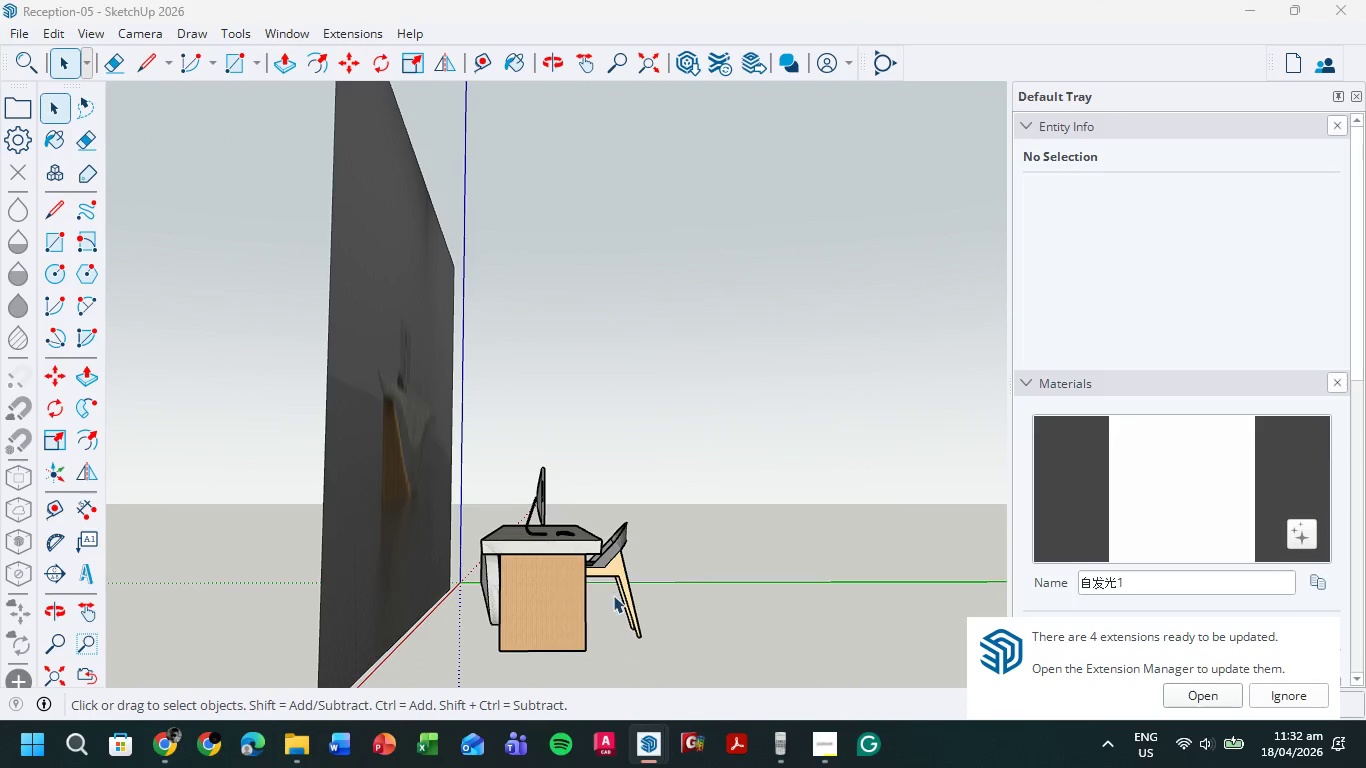 
scroll: coordinate [594, 586], scroll_direction: up, amount: 10.0
 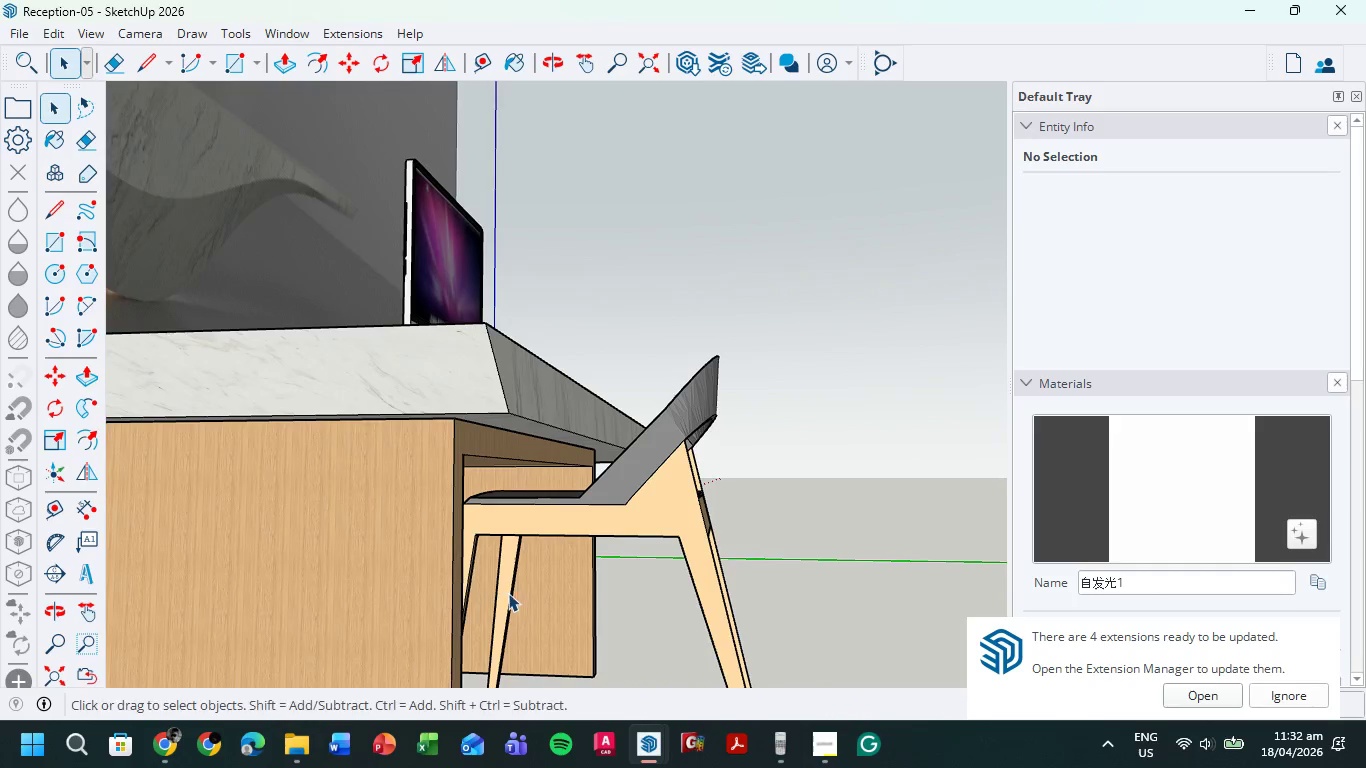 
scroll: coordinate [513, 557], scroll_direction: down, amount: 6.0
 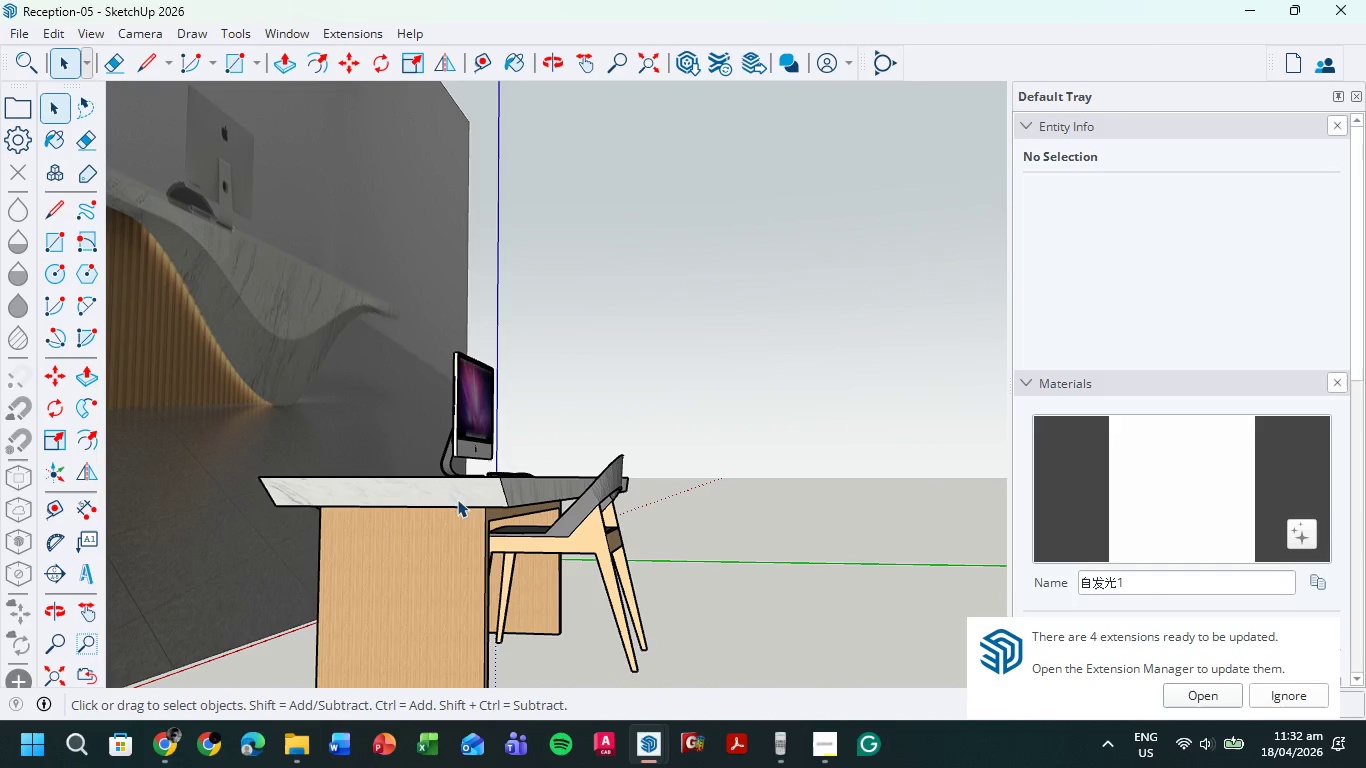 
left_click([455, 510])
 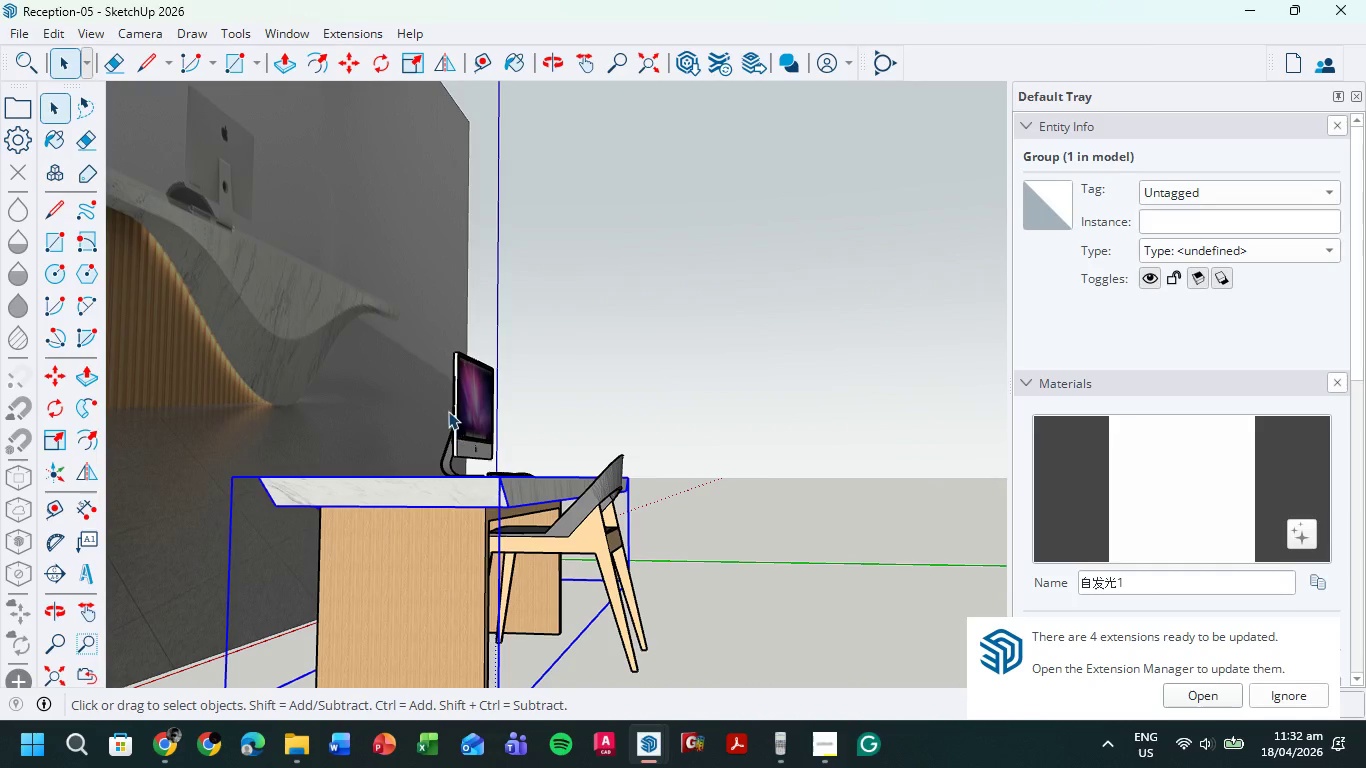 
left_click([448, 411])
 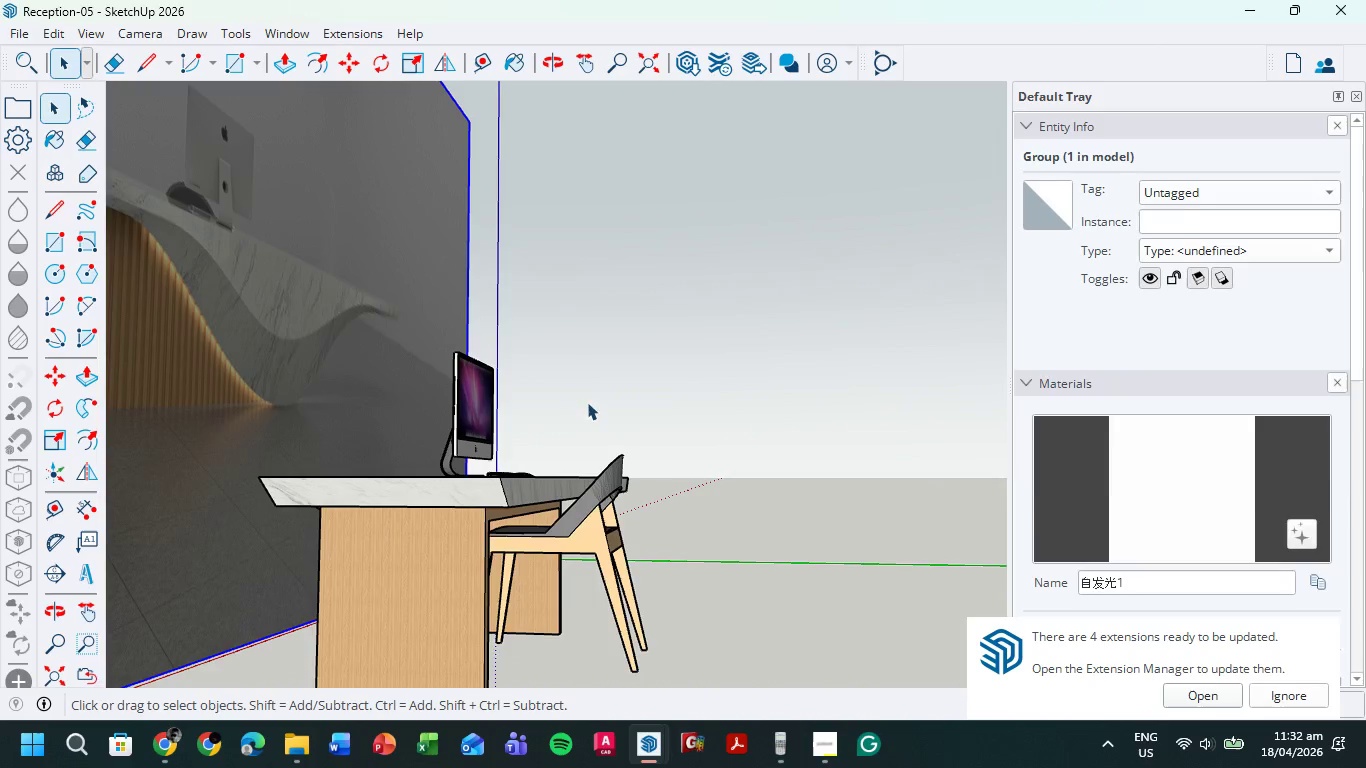 
scroll: coordinate [642, 420], scroll_direction: down, amount: 12.0
 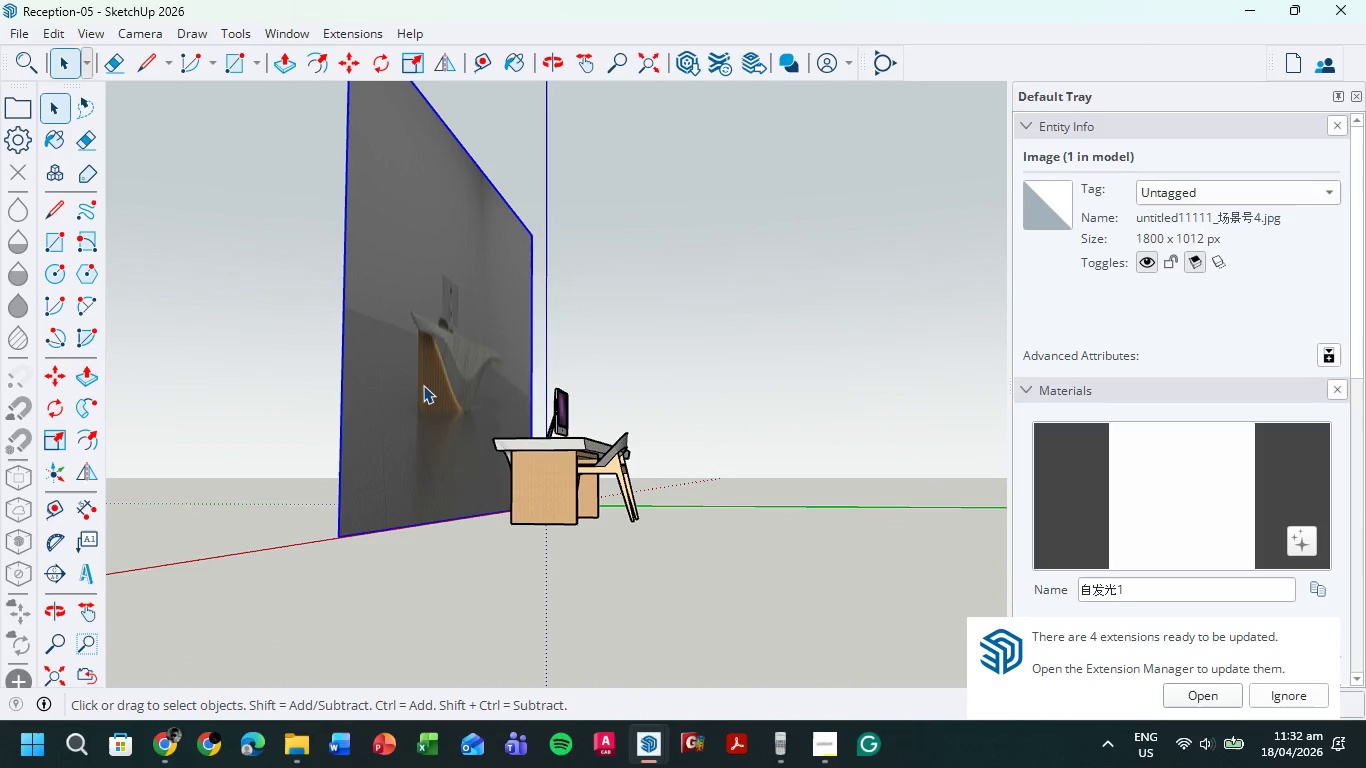 
left_click([423, 385])
 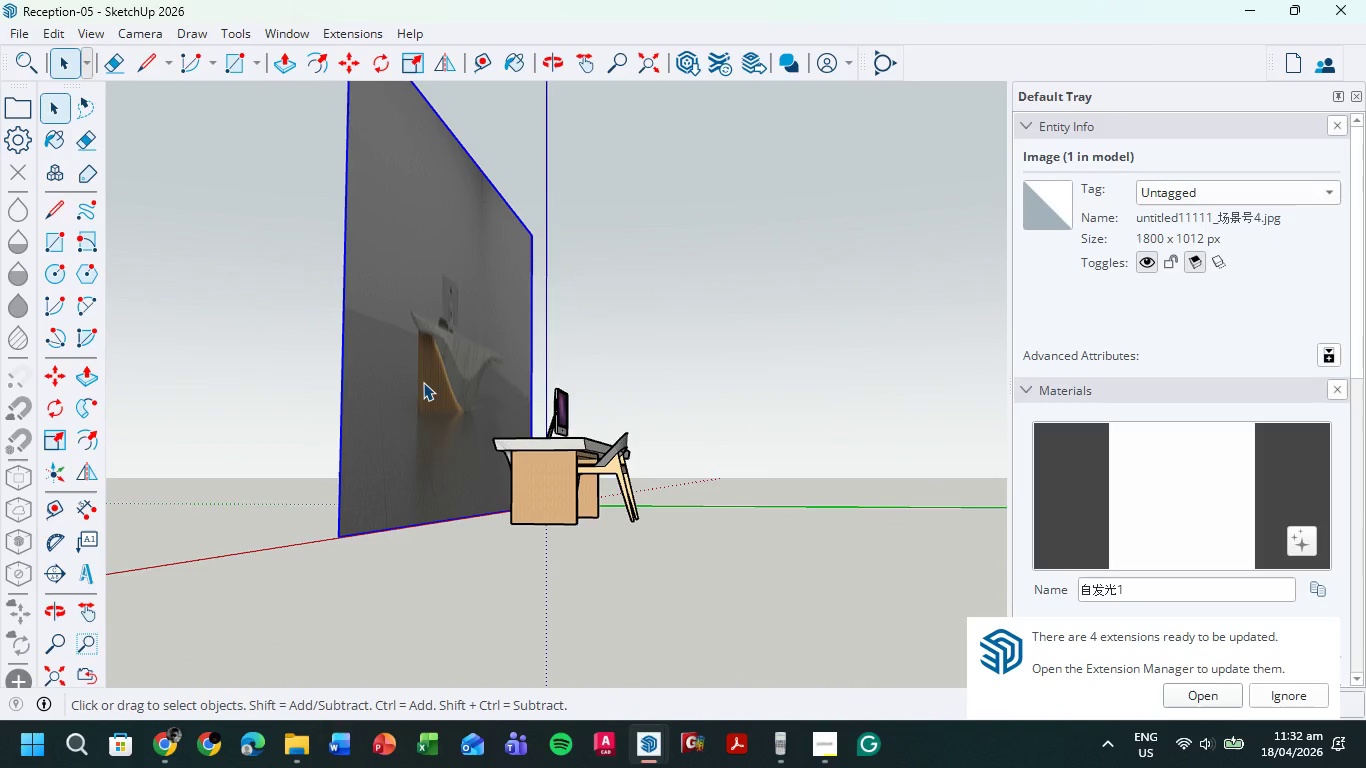 
key(Delete)
 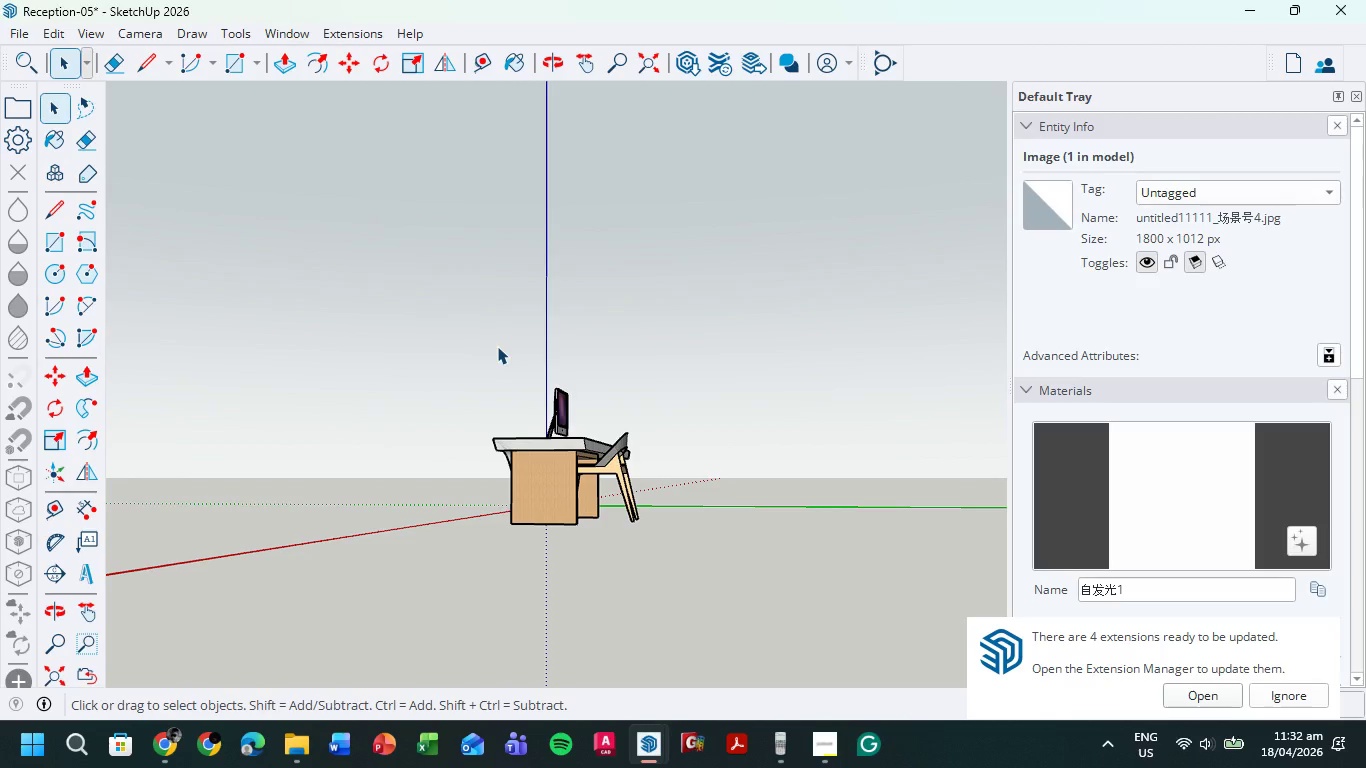 
left_click_drag(start_coordinate=[462, 295], to_coordinate=[737, 600])
 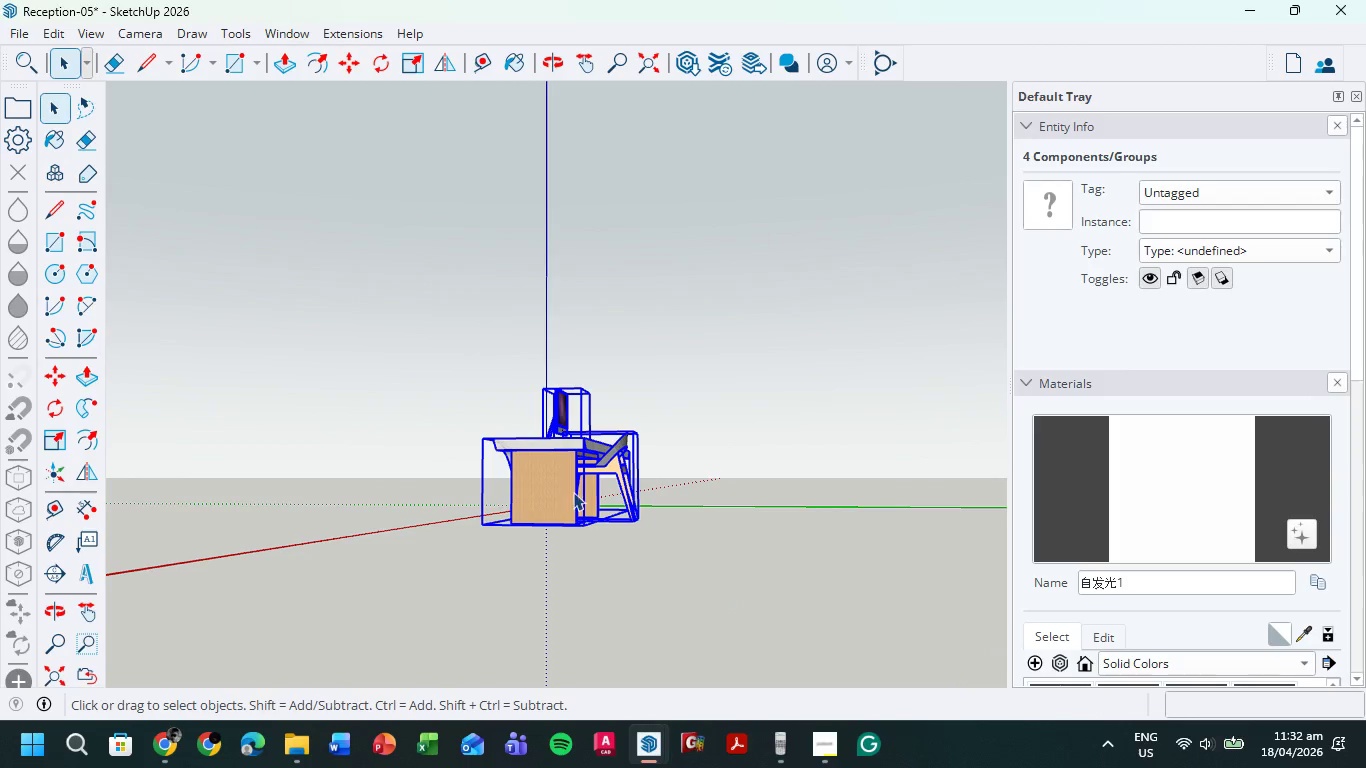 
right_click([571, 477])
 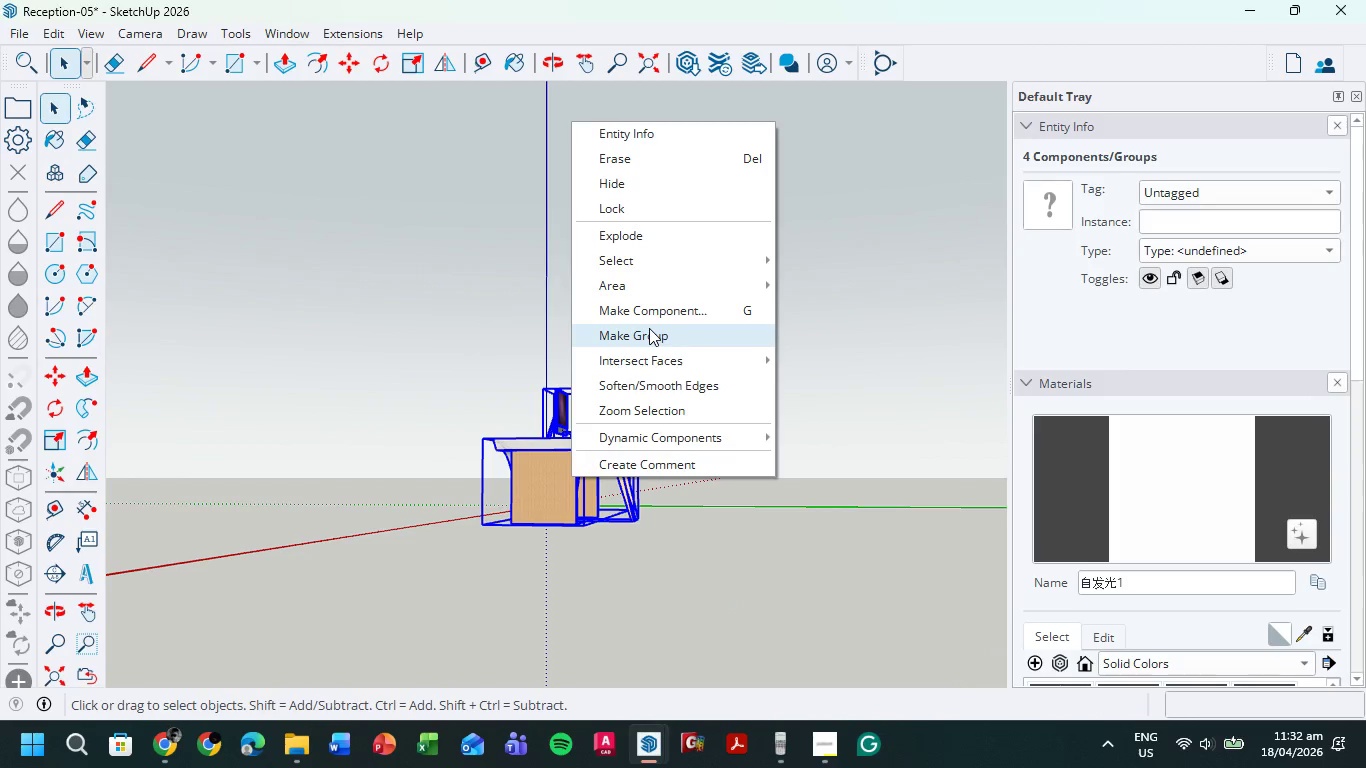 
key(Control+C)
 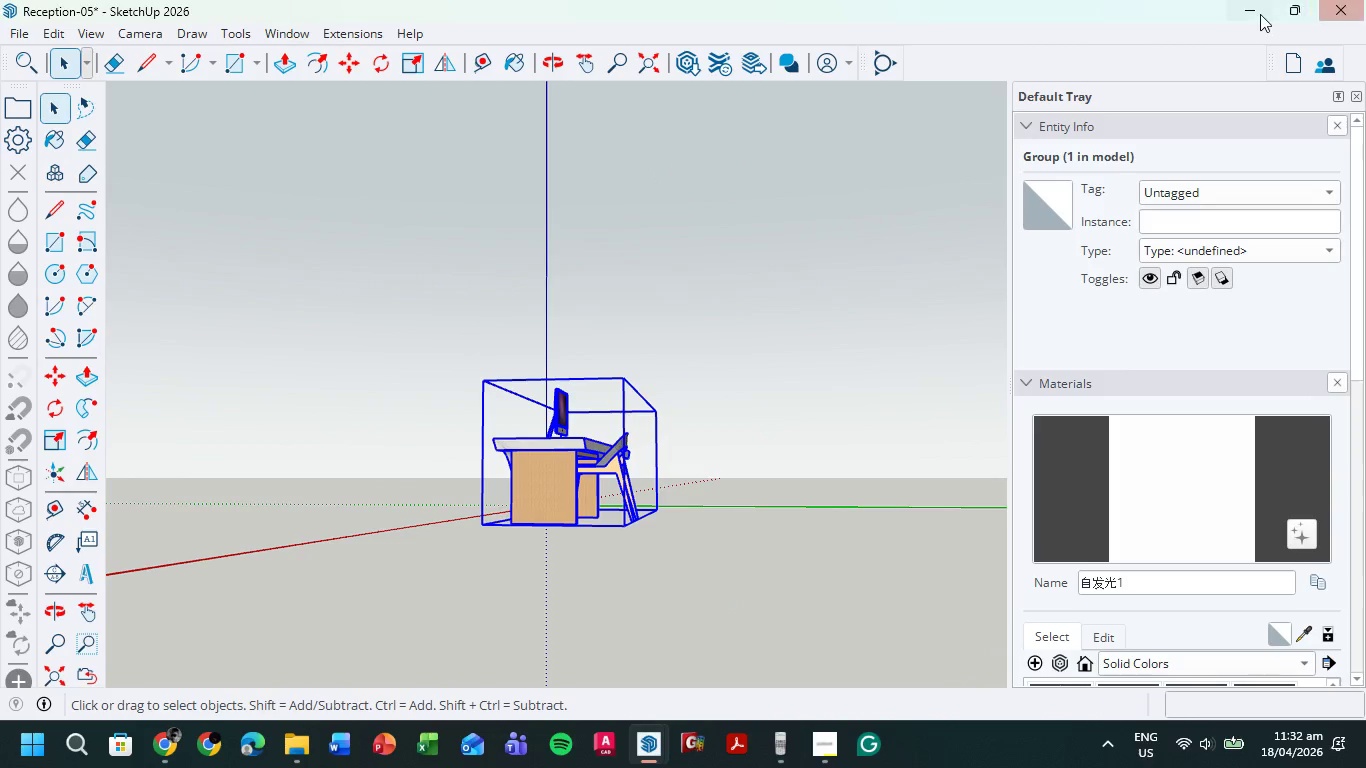 
left_click([1258, 3])
 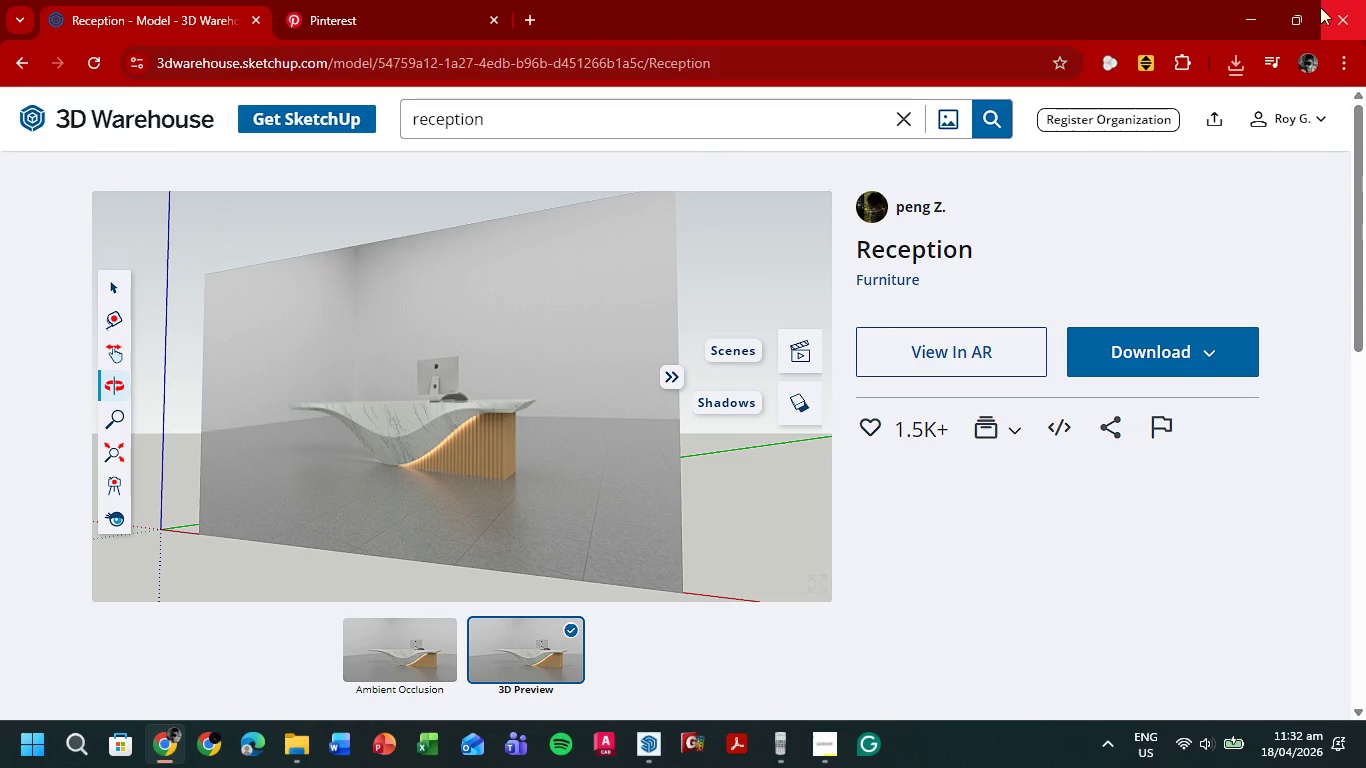 
left_click([1244, 17])
 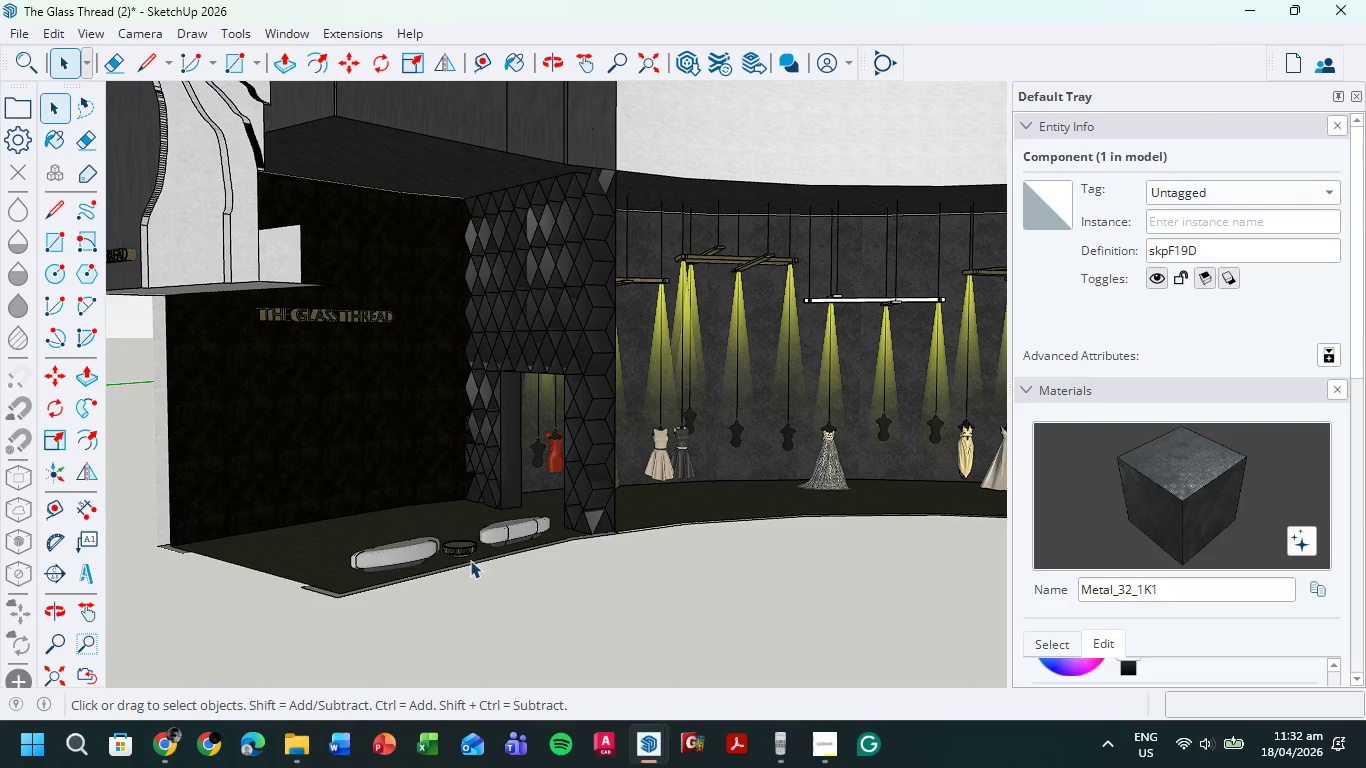 
key(Control+V)
 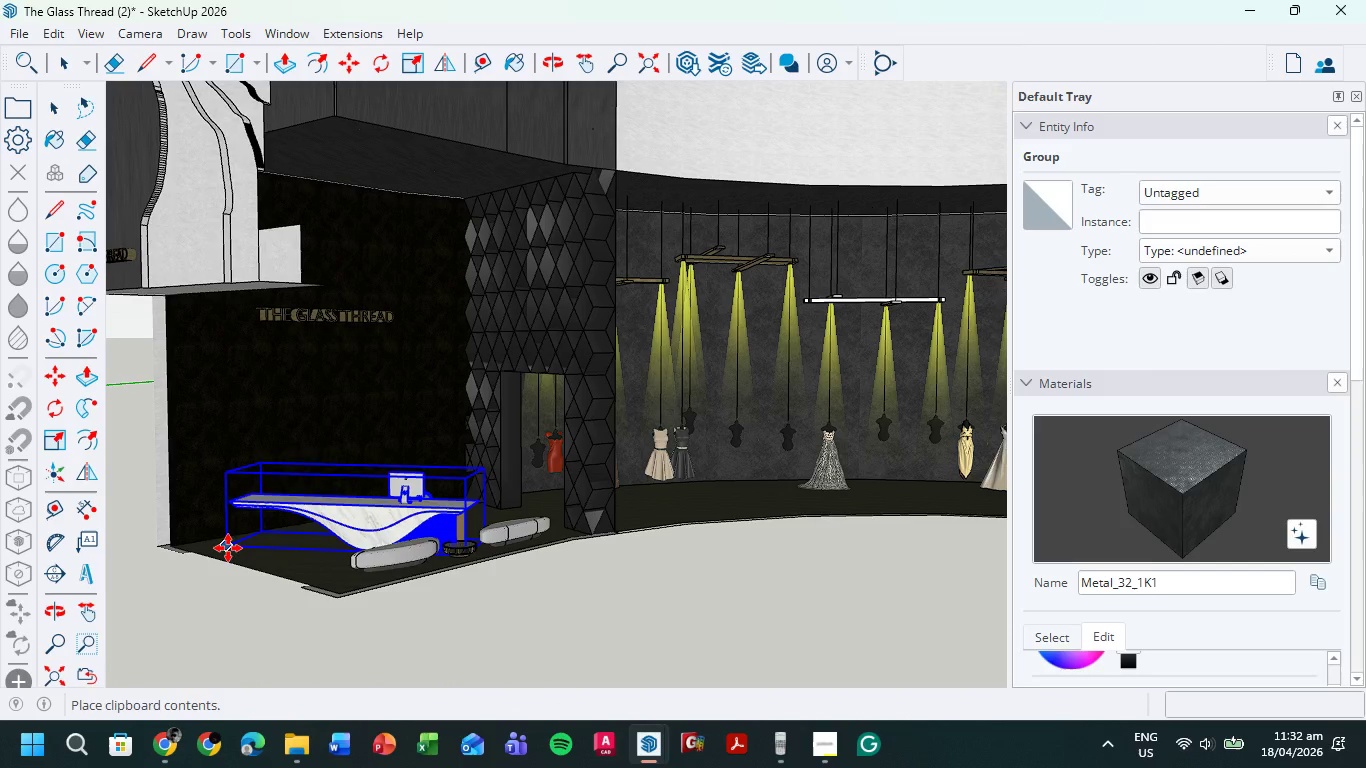 
wait(6.17)
 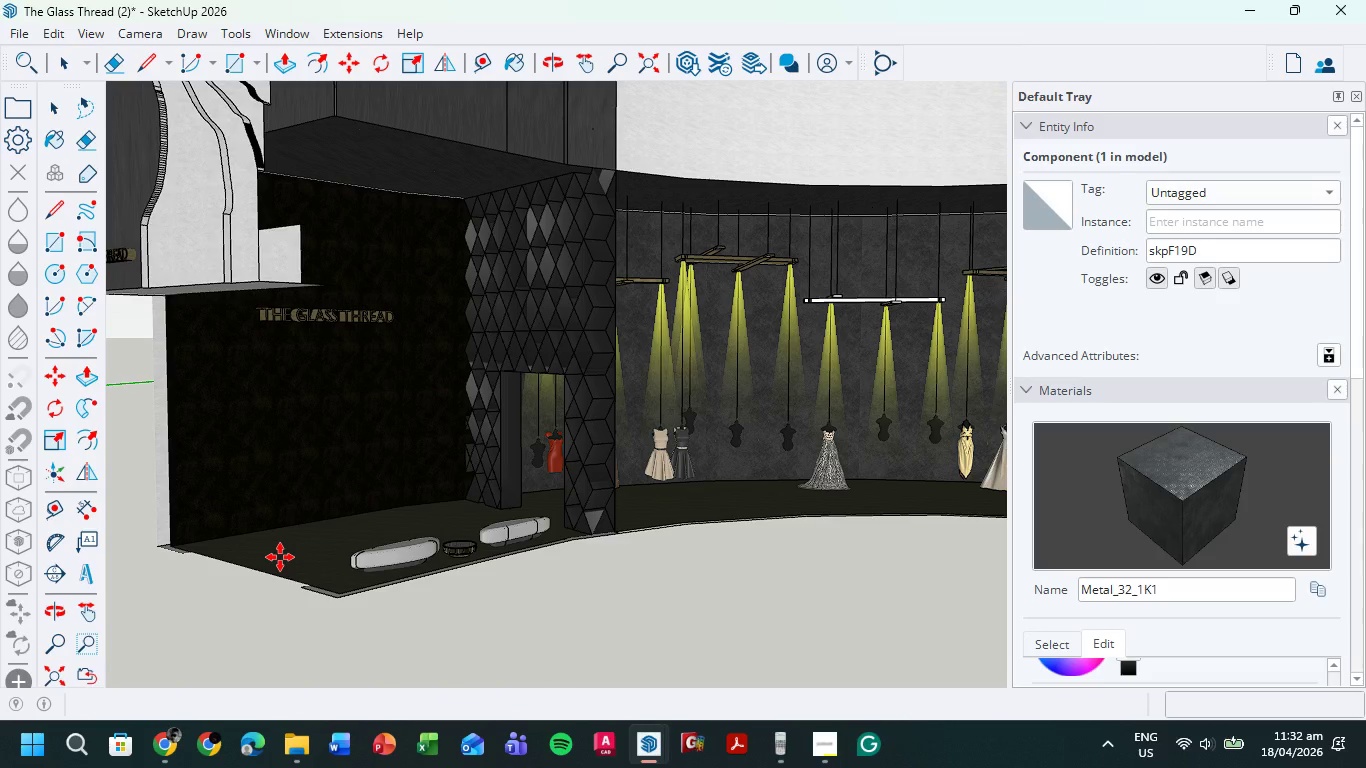 
left_click([218, 550])
 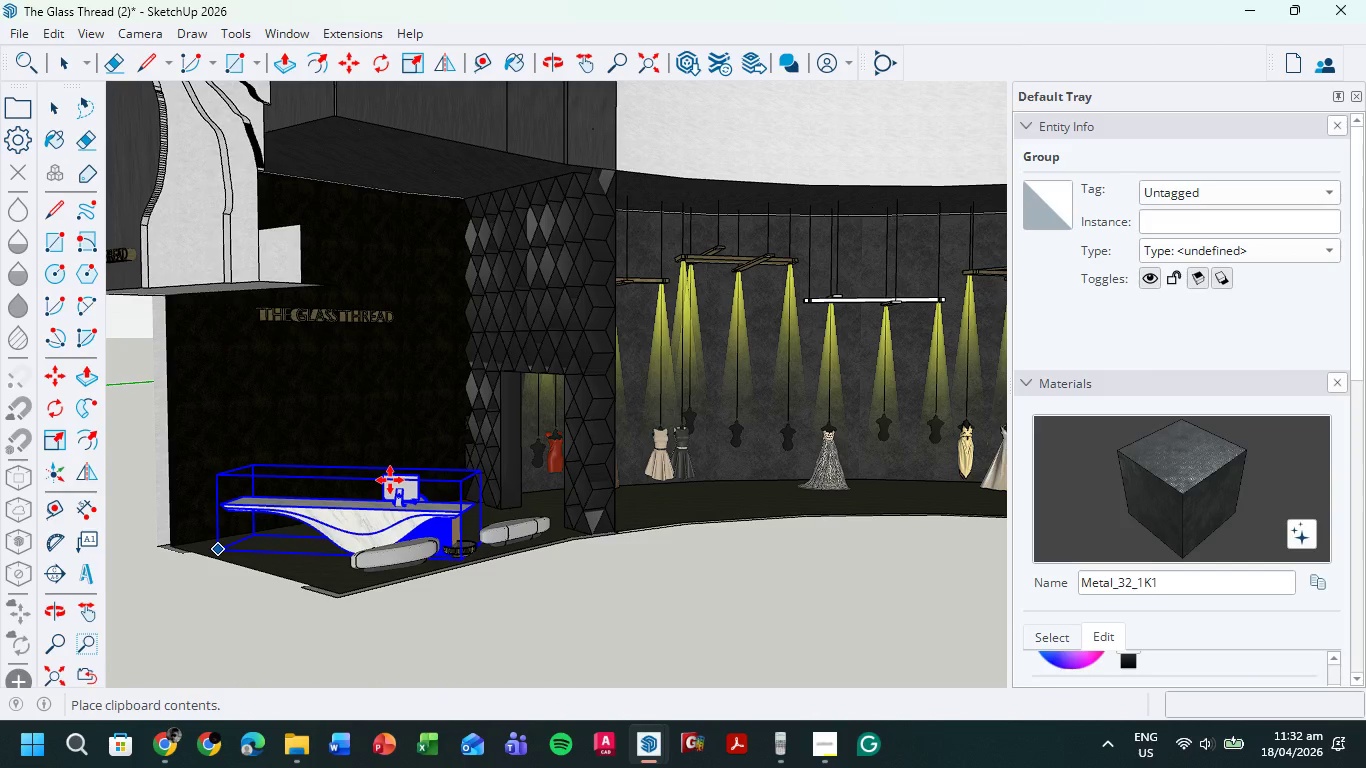 
scroll: coordinate [404, 475], scroll_direction: up, amount: 3.0
 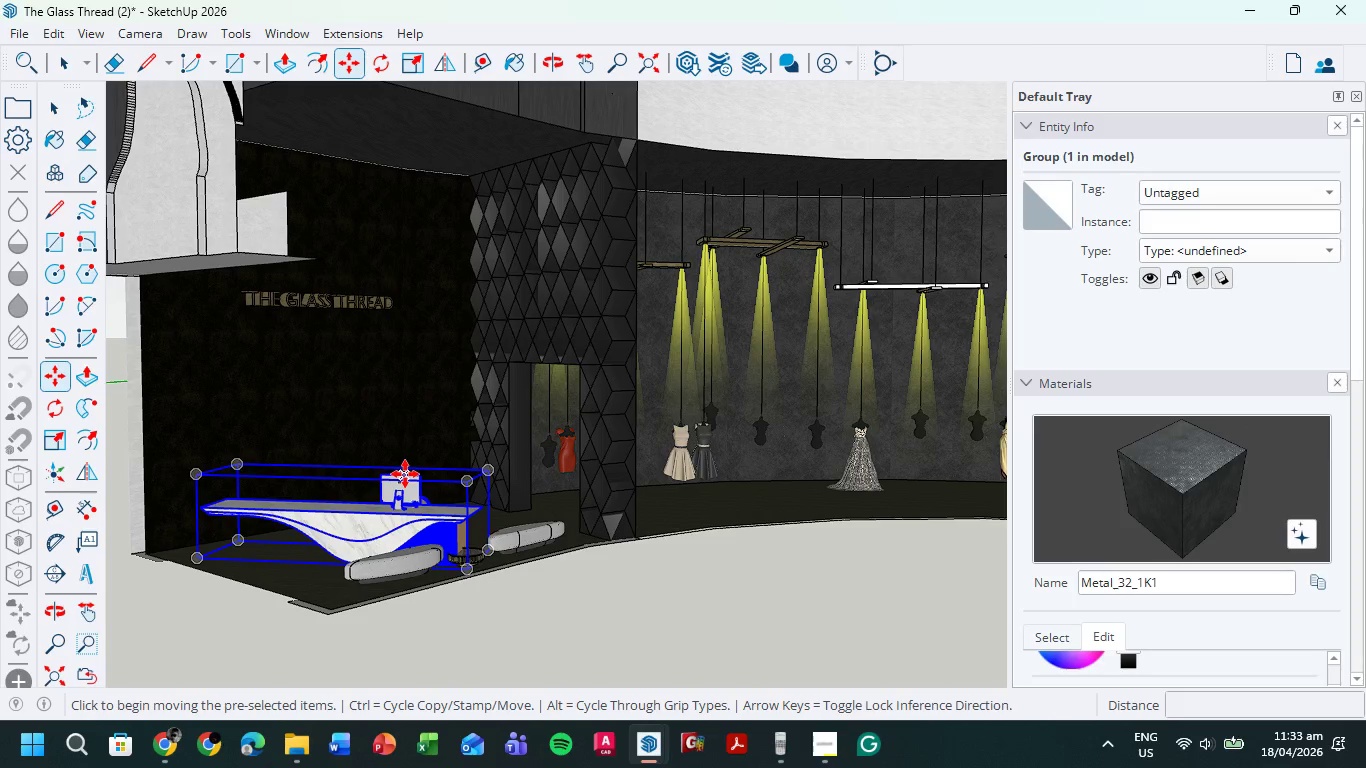 
wait(38.23)
 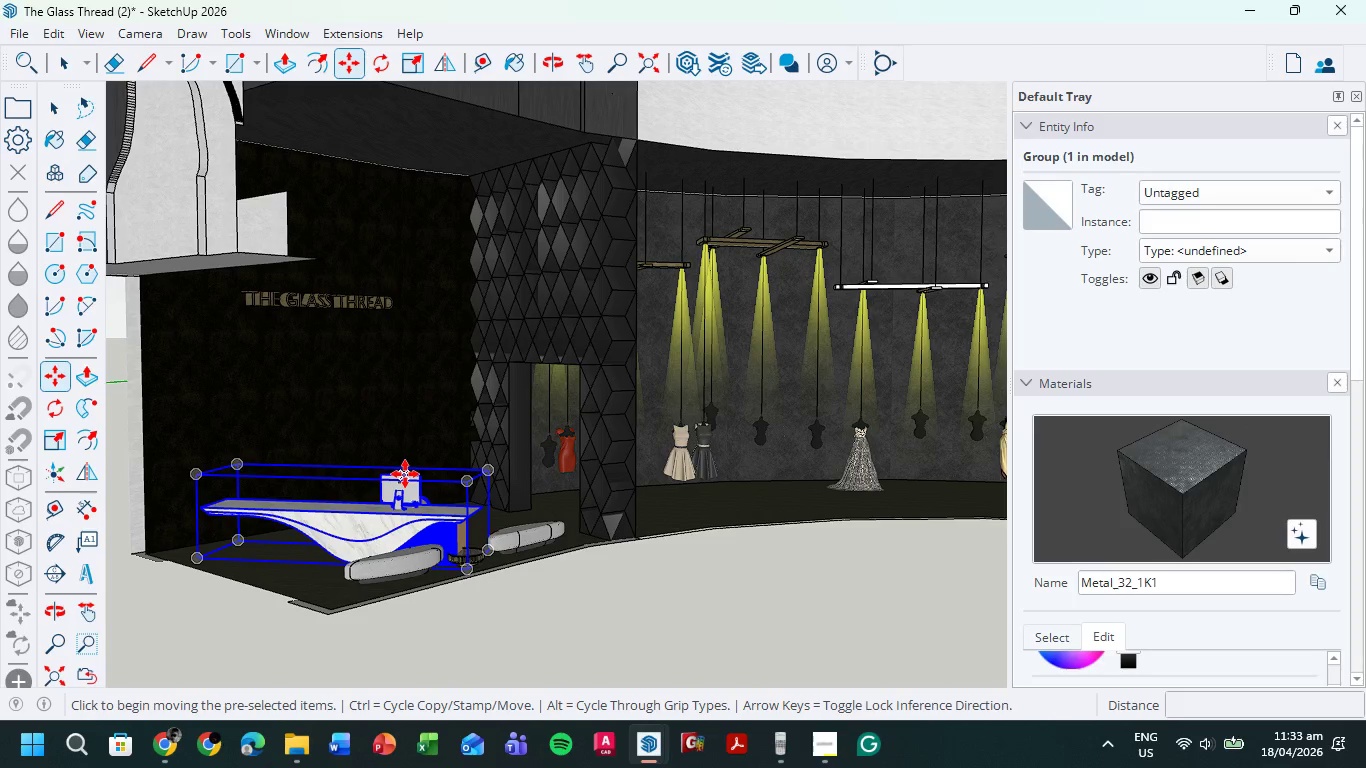 
scroll: coordinate [377, 533], scroll_direction: up, amount: 5.0
 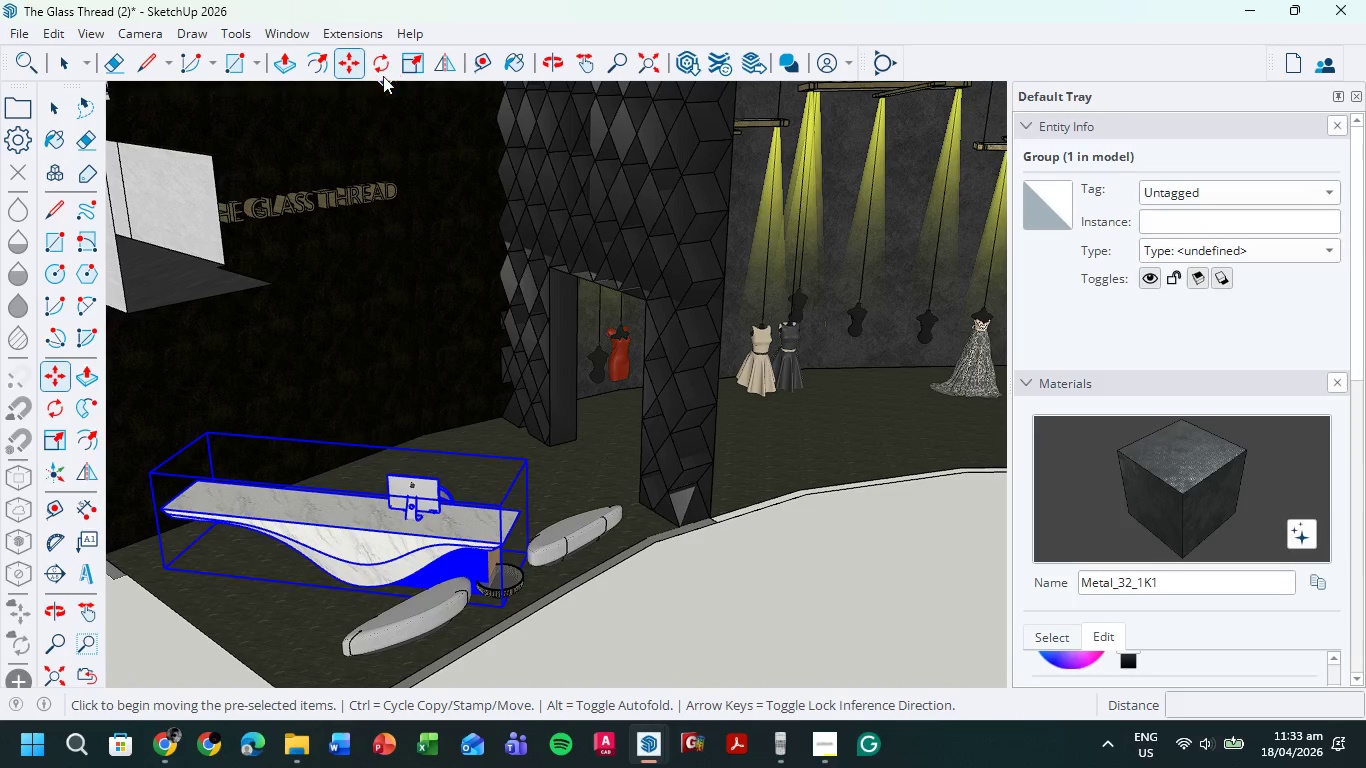 
left_click([385, 67])
 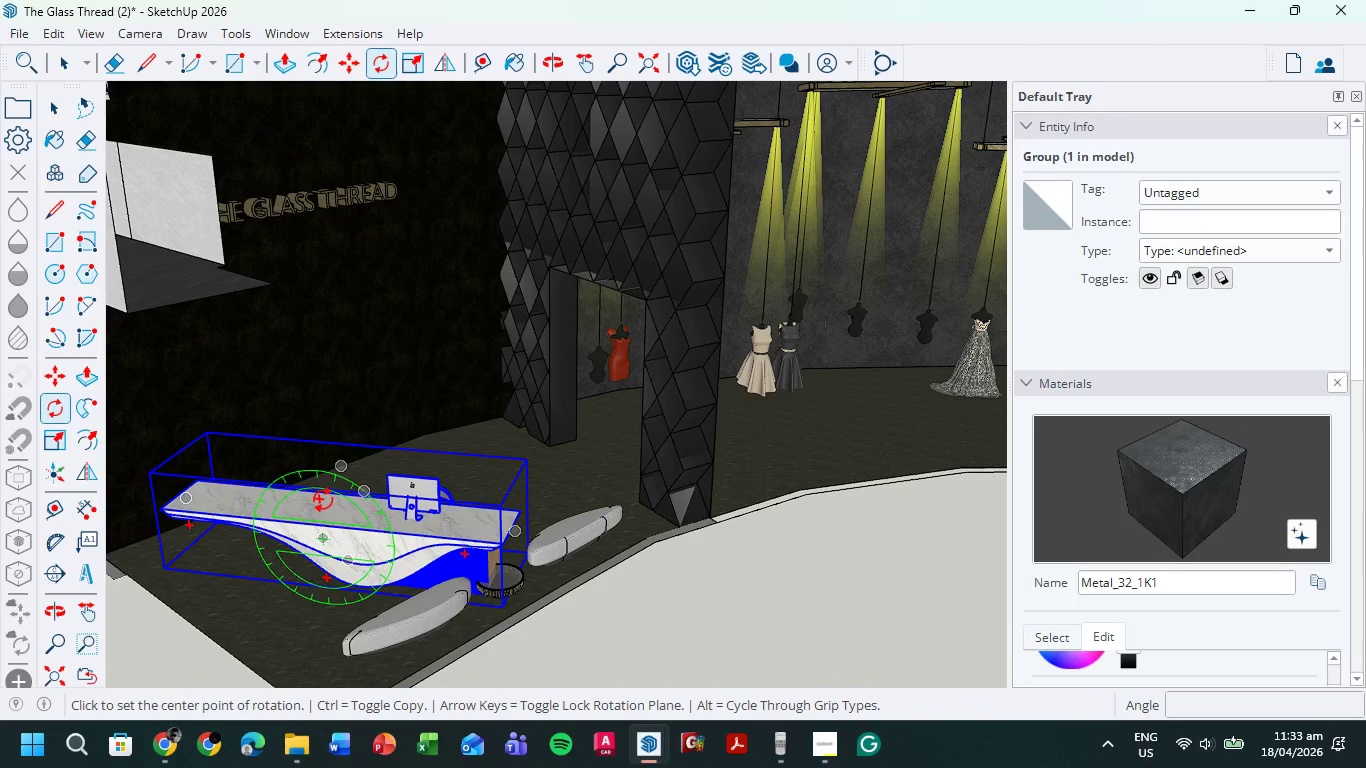 
left_click([326, 493])
 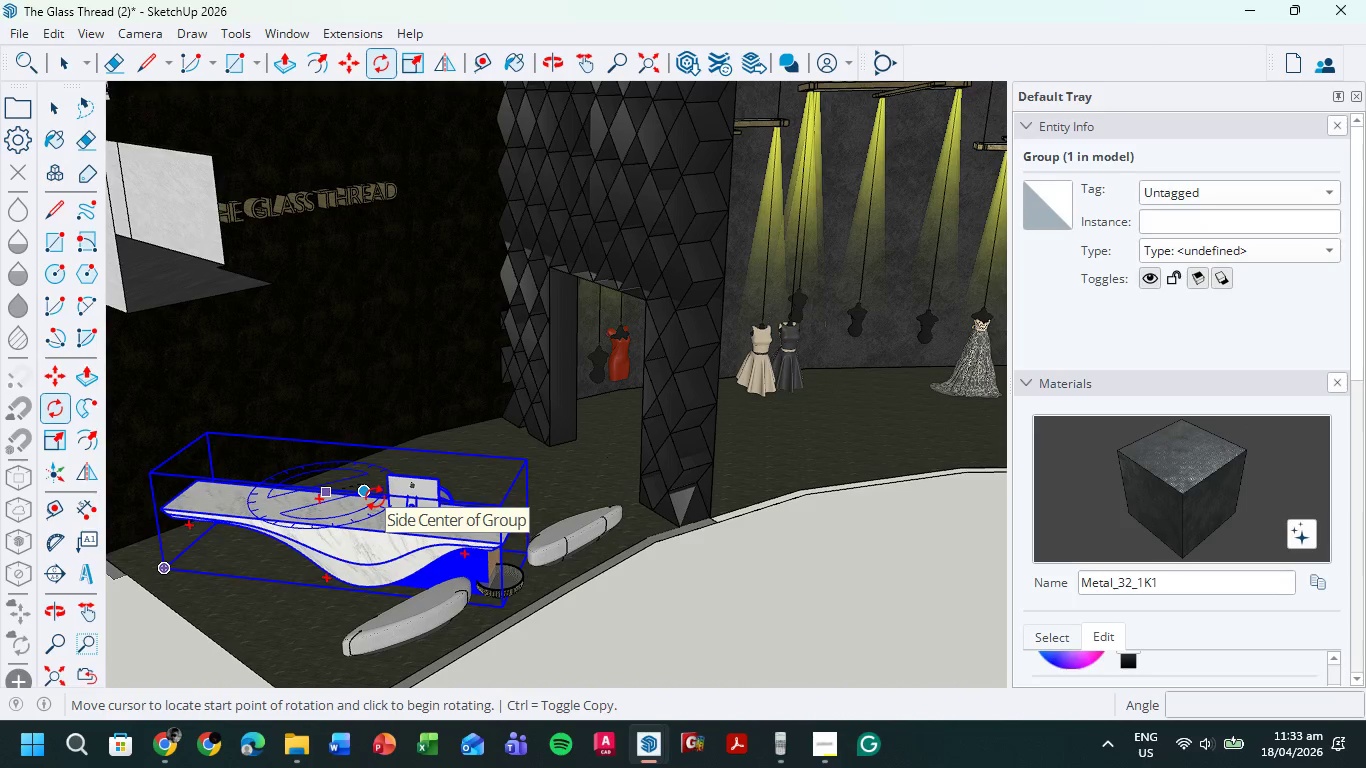 
left_click([375, 497])
 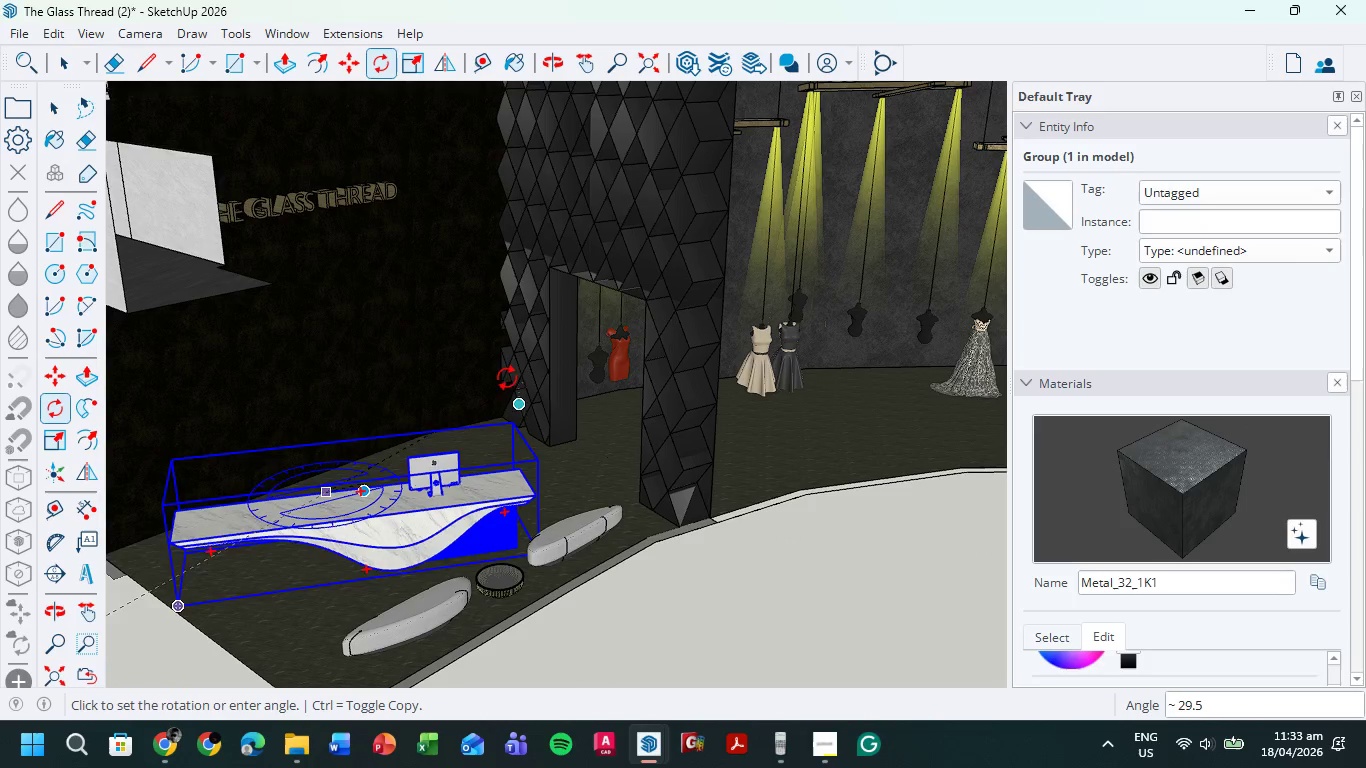 
mouse_move([475, 321])
 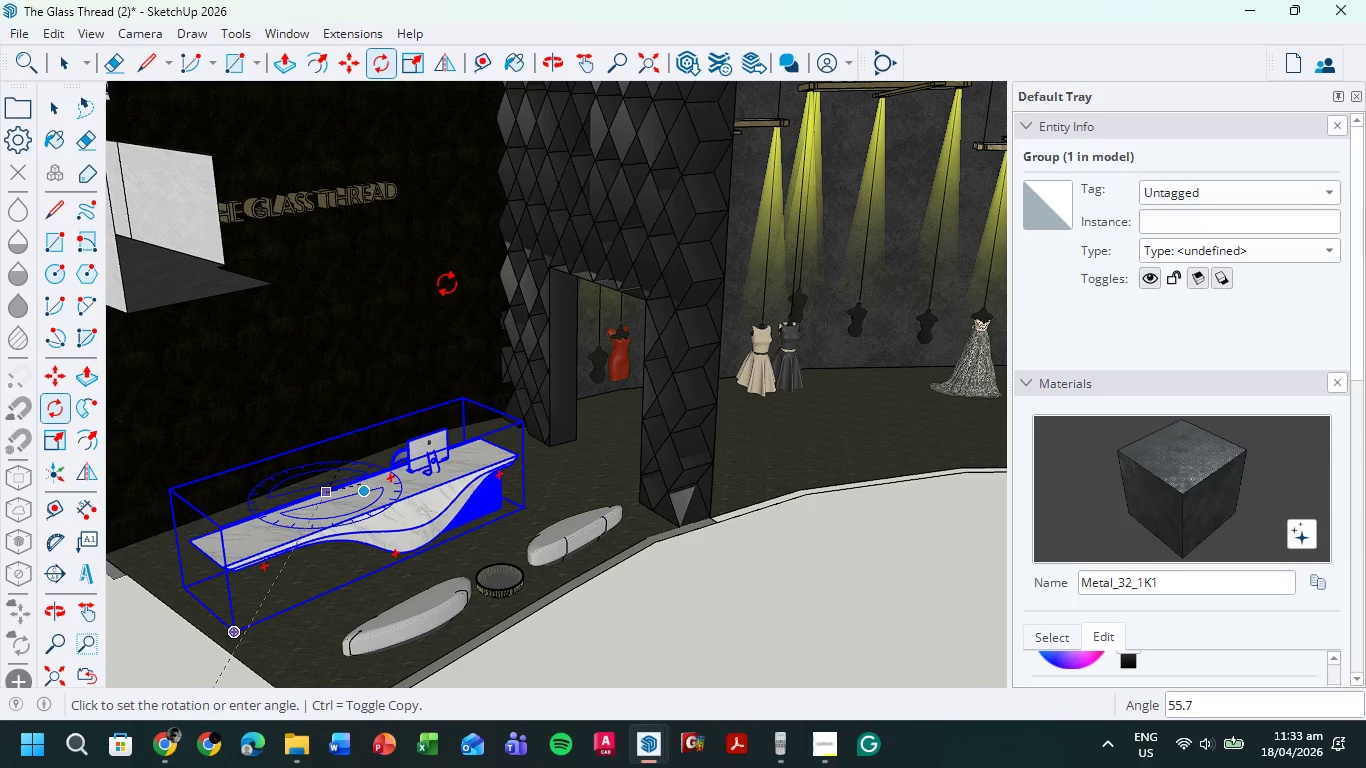 
left_click([447, 283])
 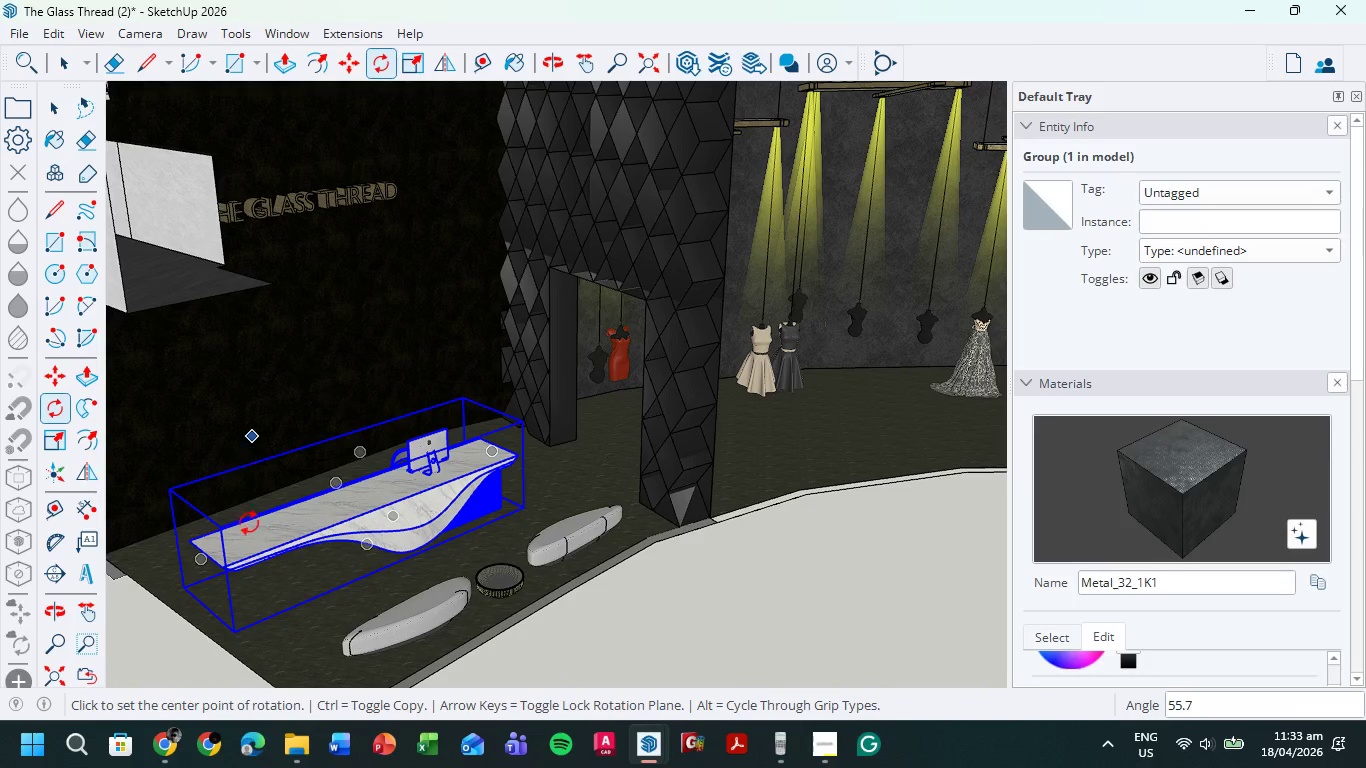 
scroll: coordinate [265, 506], scroll_direction: up, amount: 7.0
 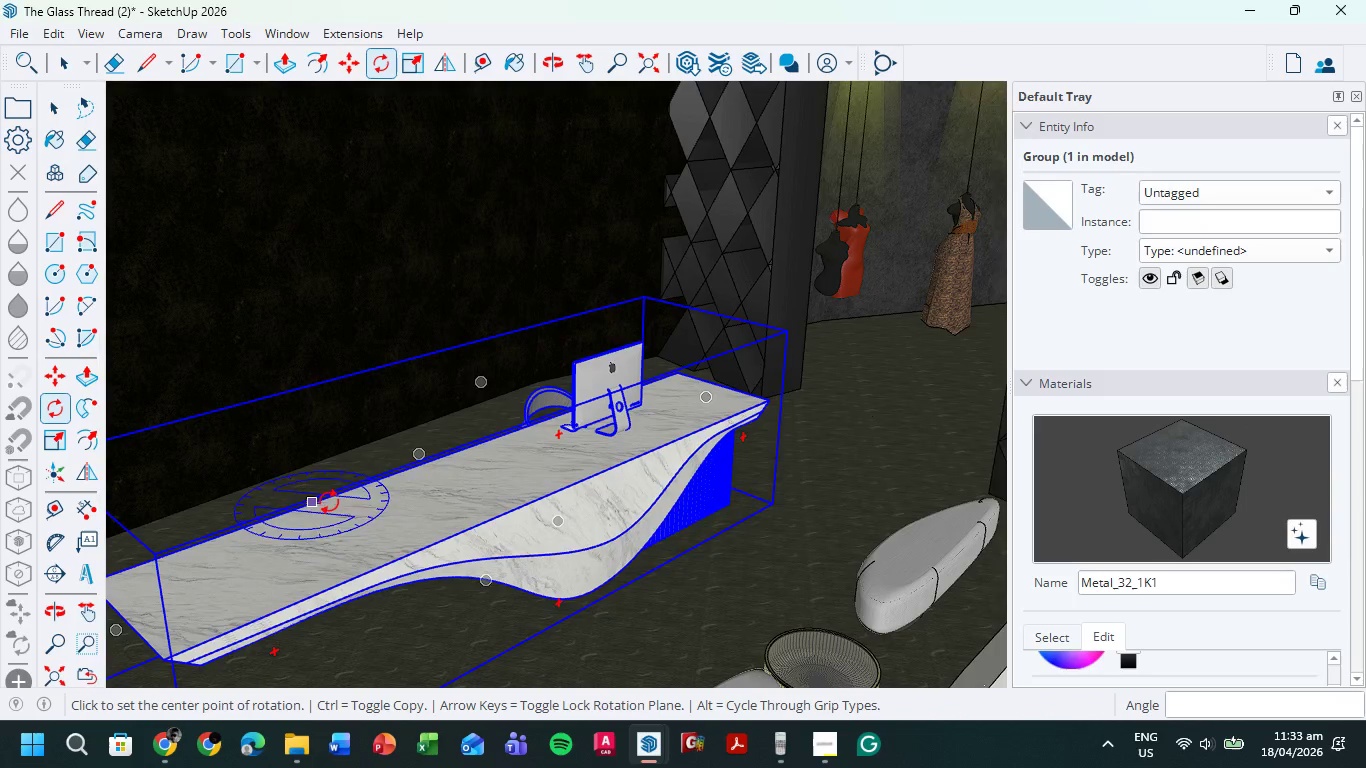 
scroll: coordinate [353, 506], scroll_direction: down, amount: 2.0
 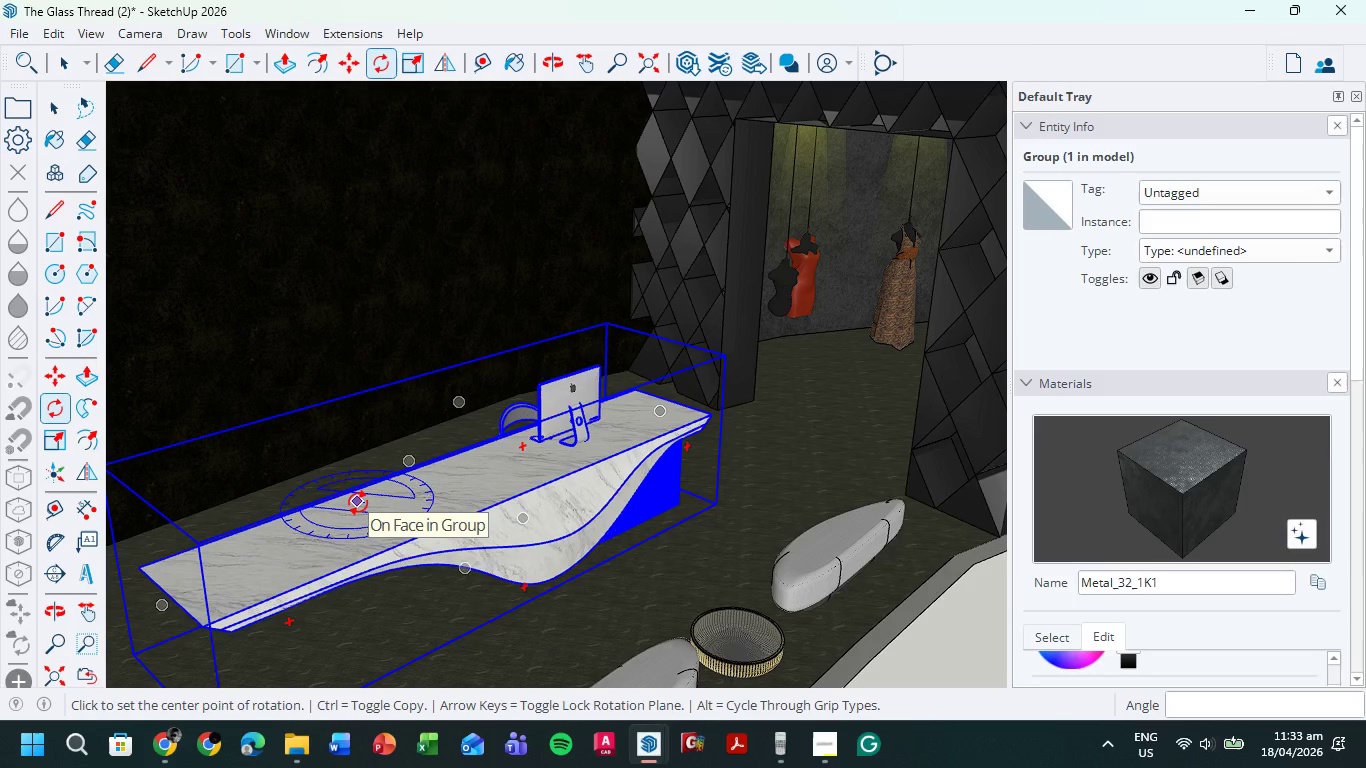 
key(M)
 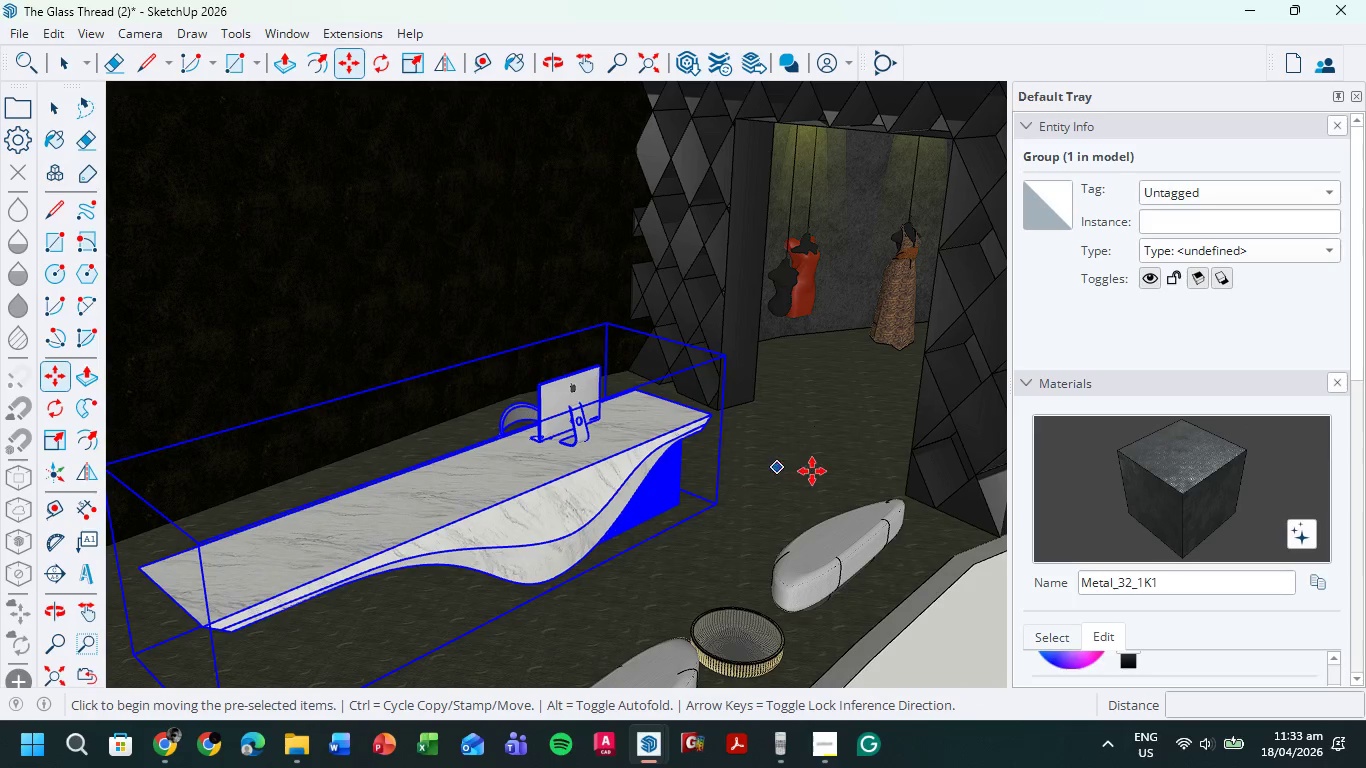 
scroll: coordinate [814, 473], scroll_direction: down, amount: 2.0
 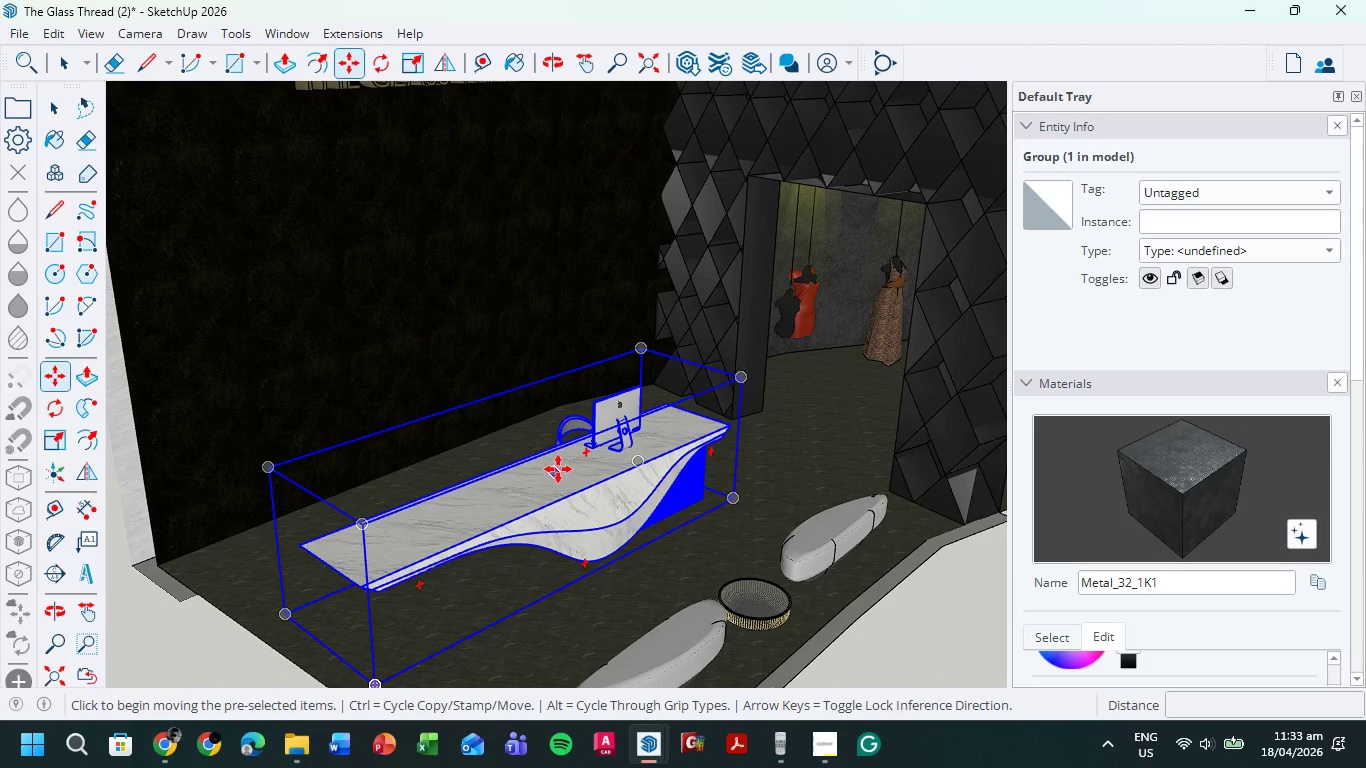 
left_click([558, 467])
 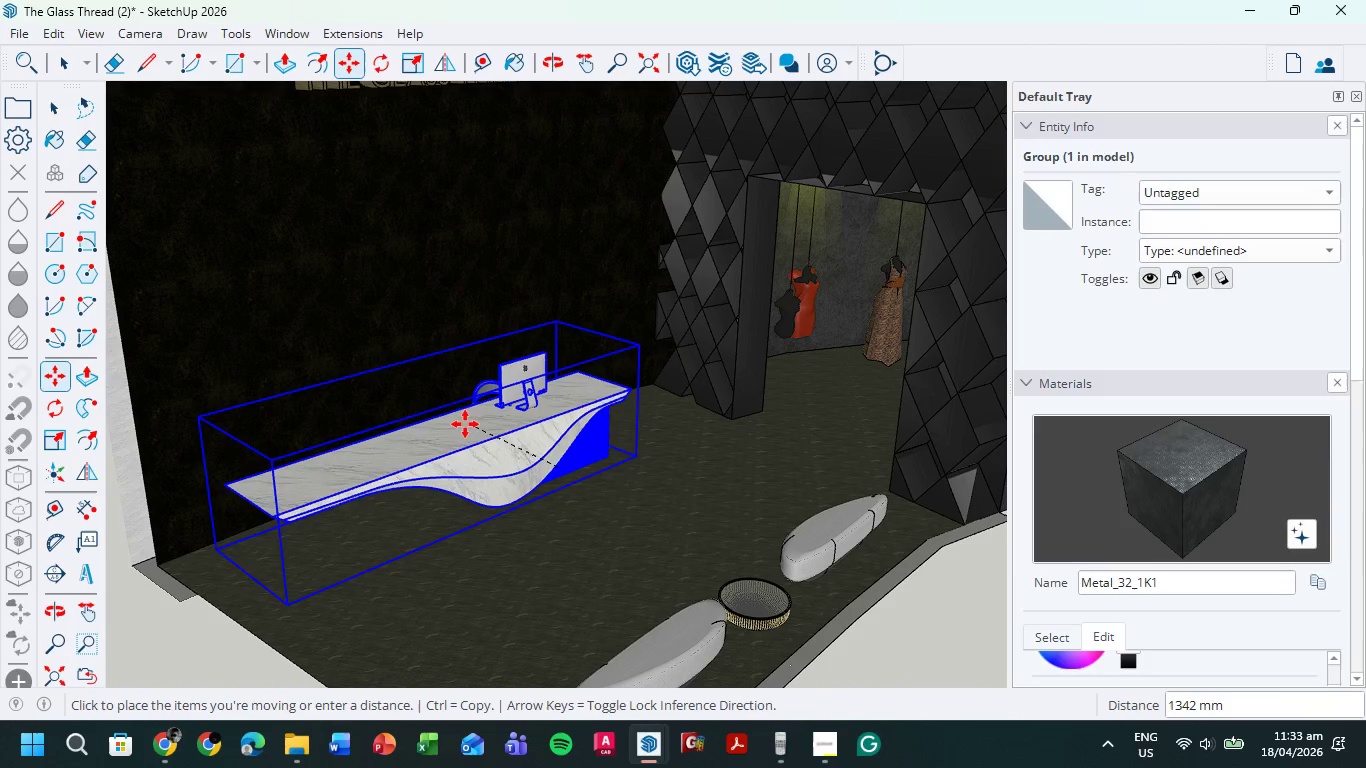 
wait(5.62)
 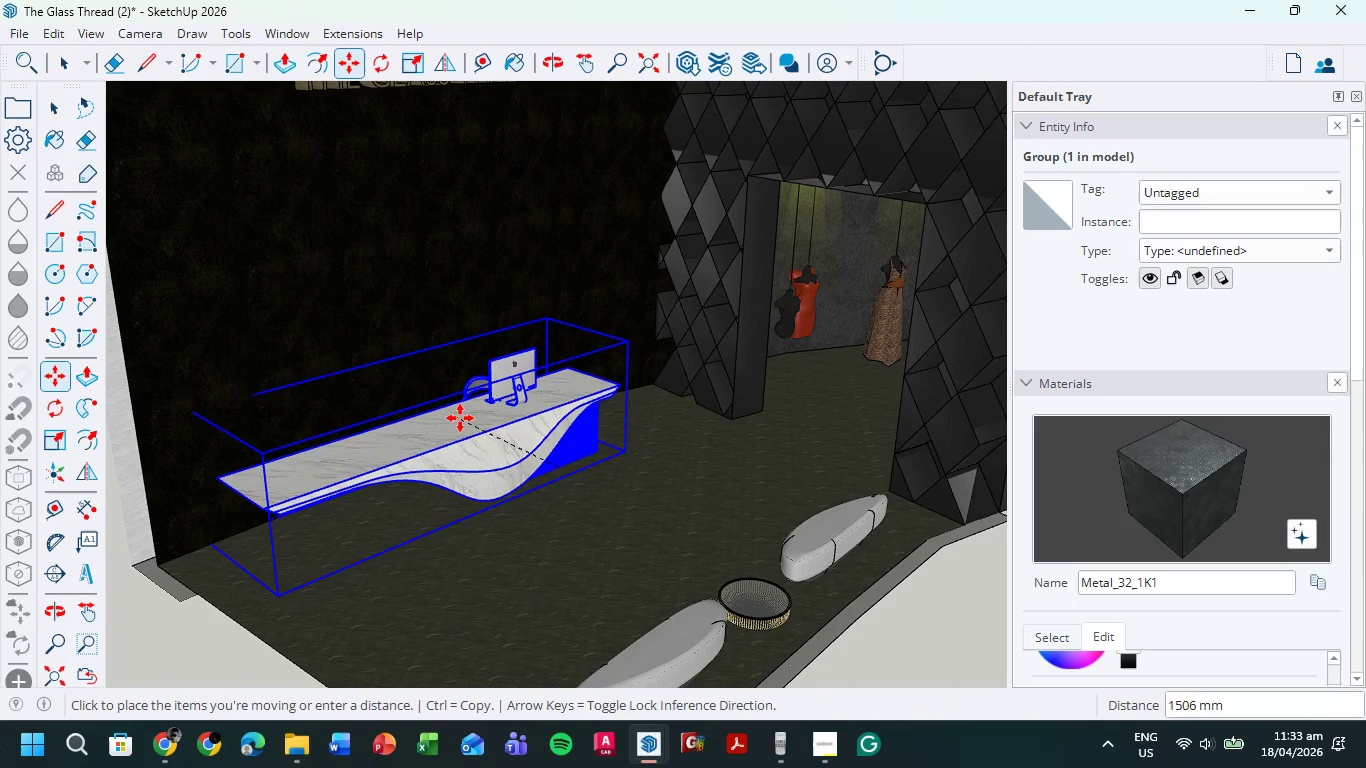 
left_click([447, 431])
 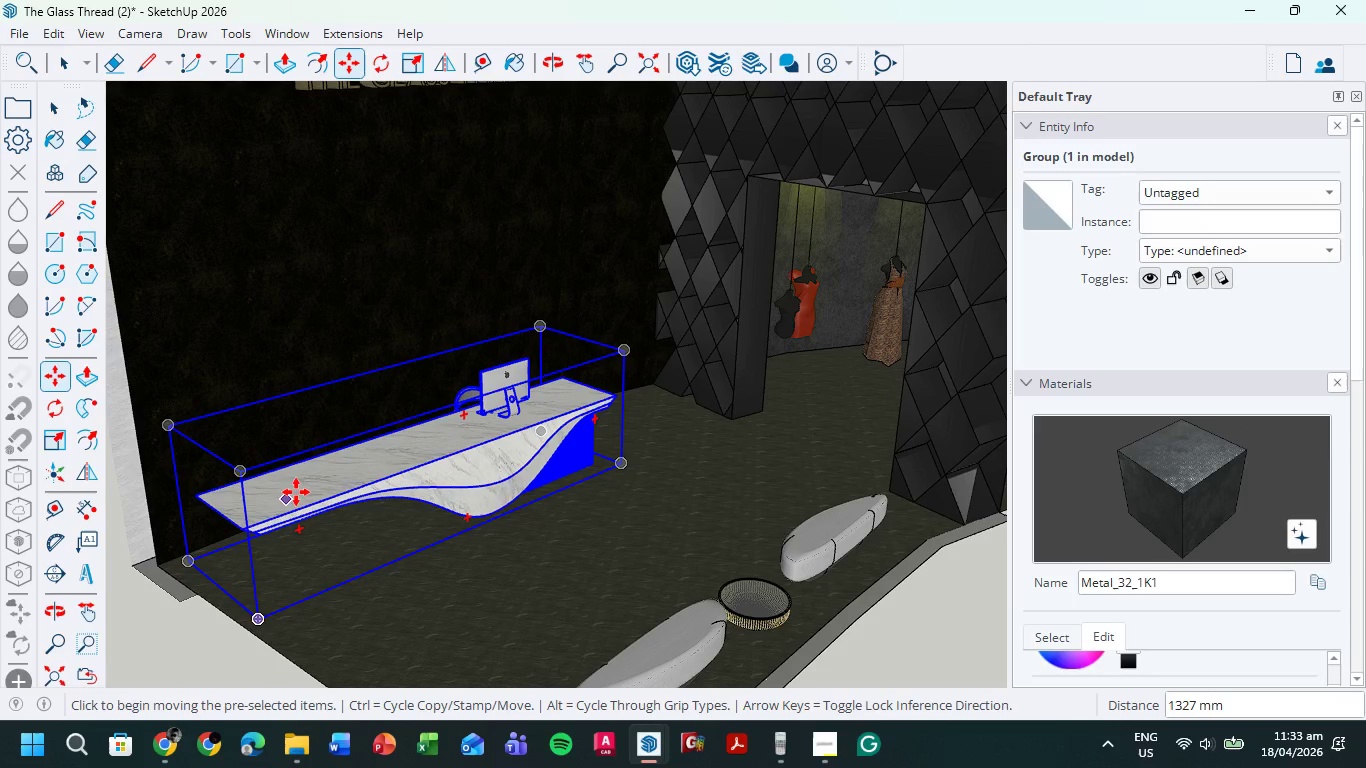 
key(S)
 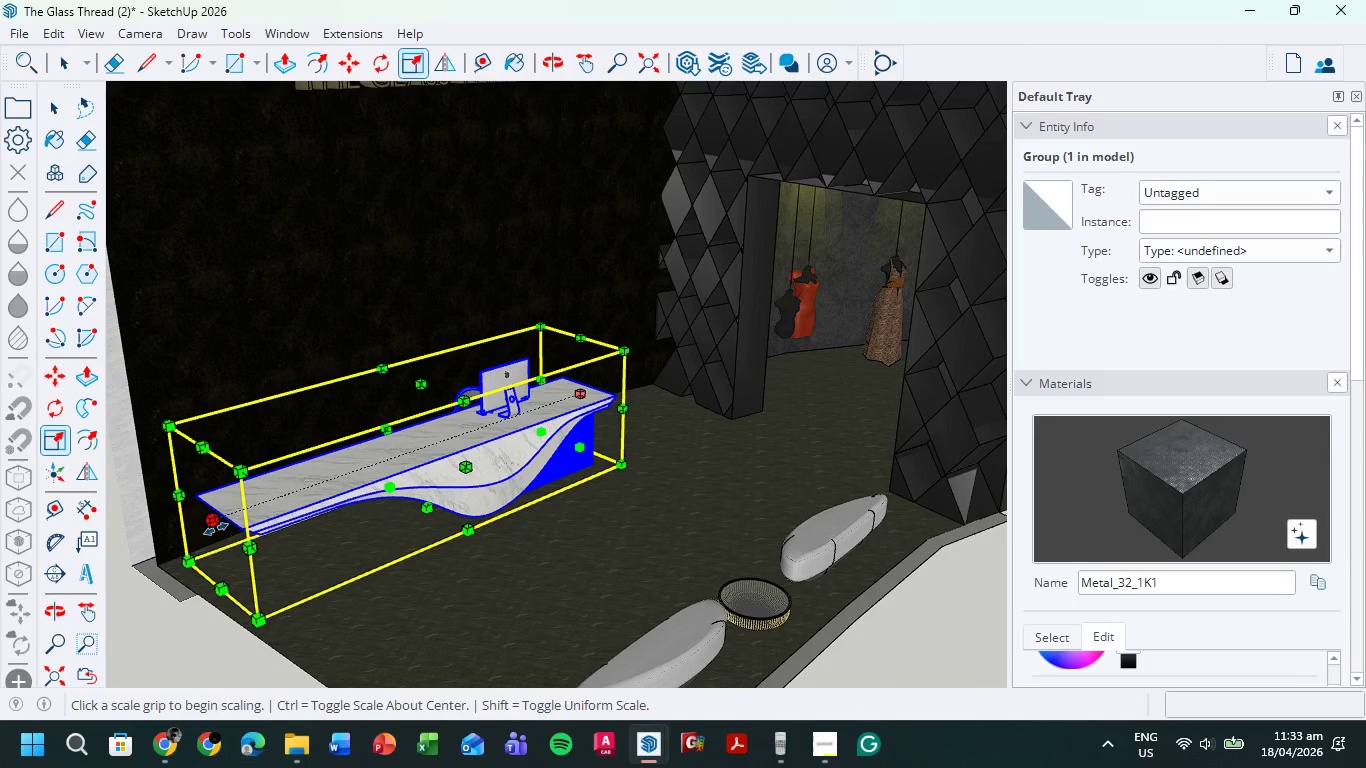 
left_click([217, 523])
 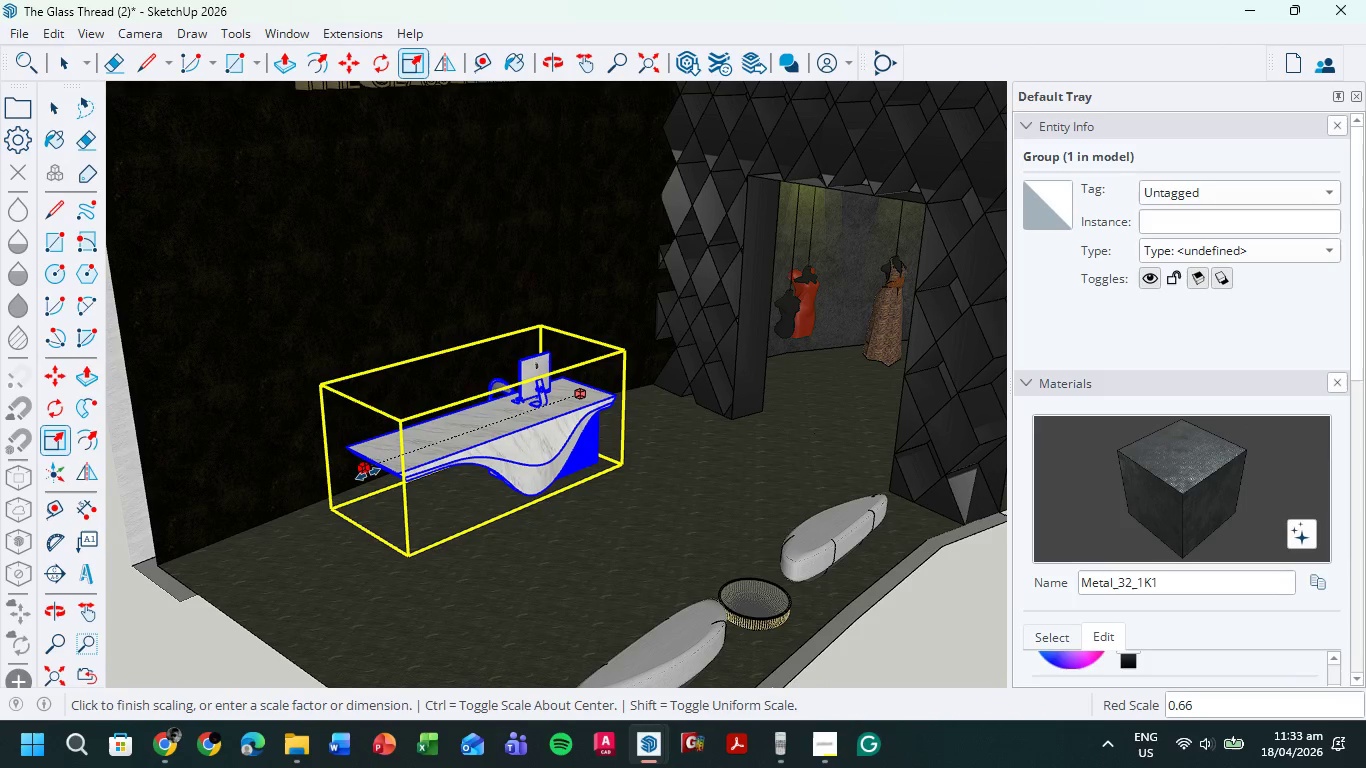 
wait(5.8)
 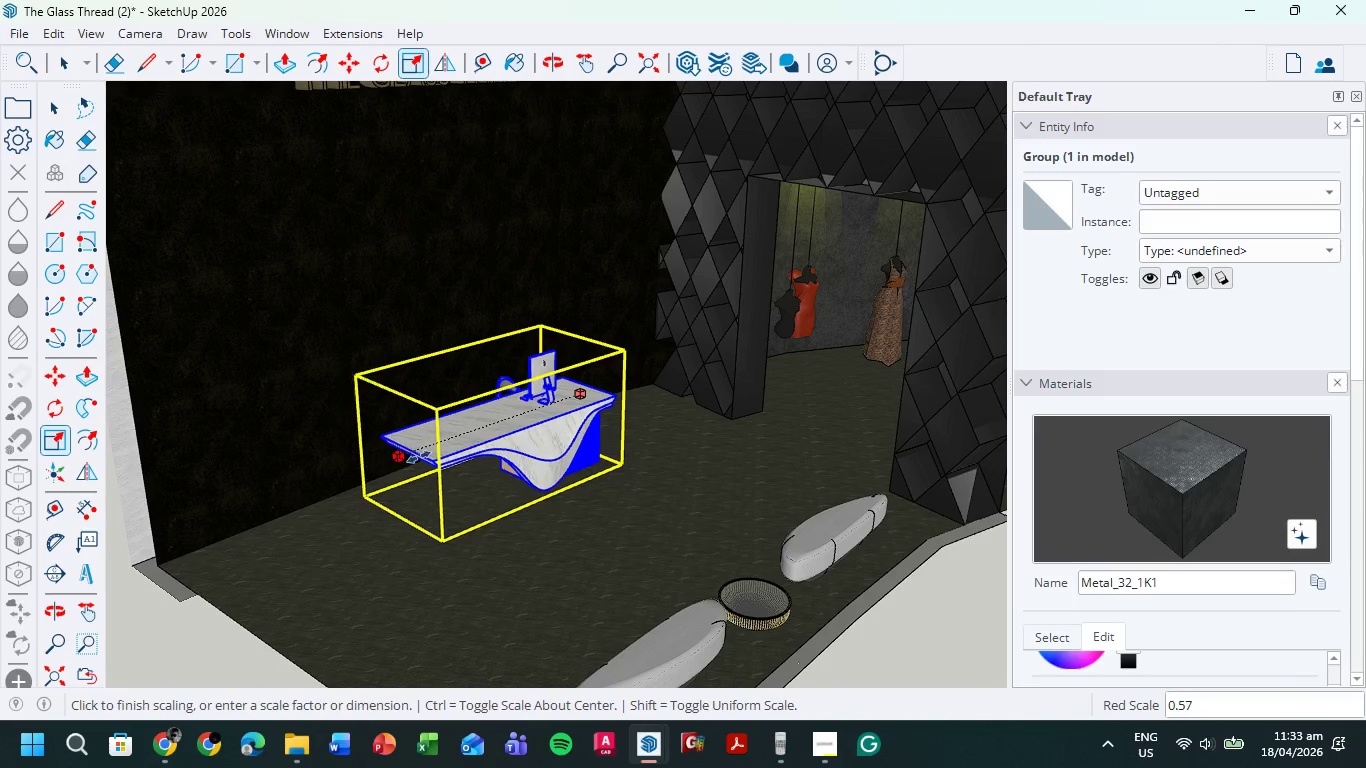 
key(Escape)
 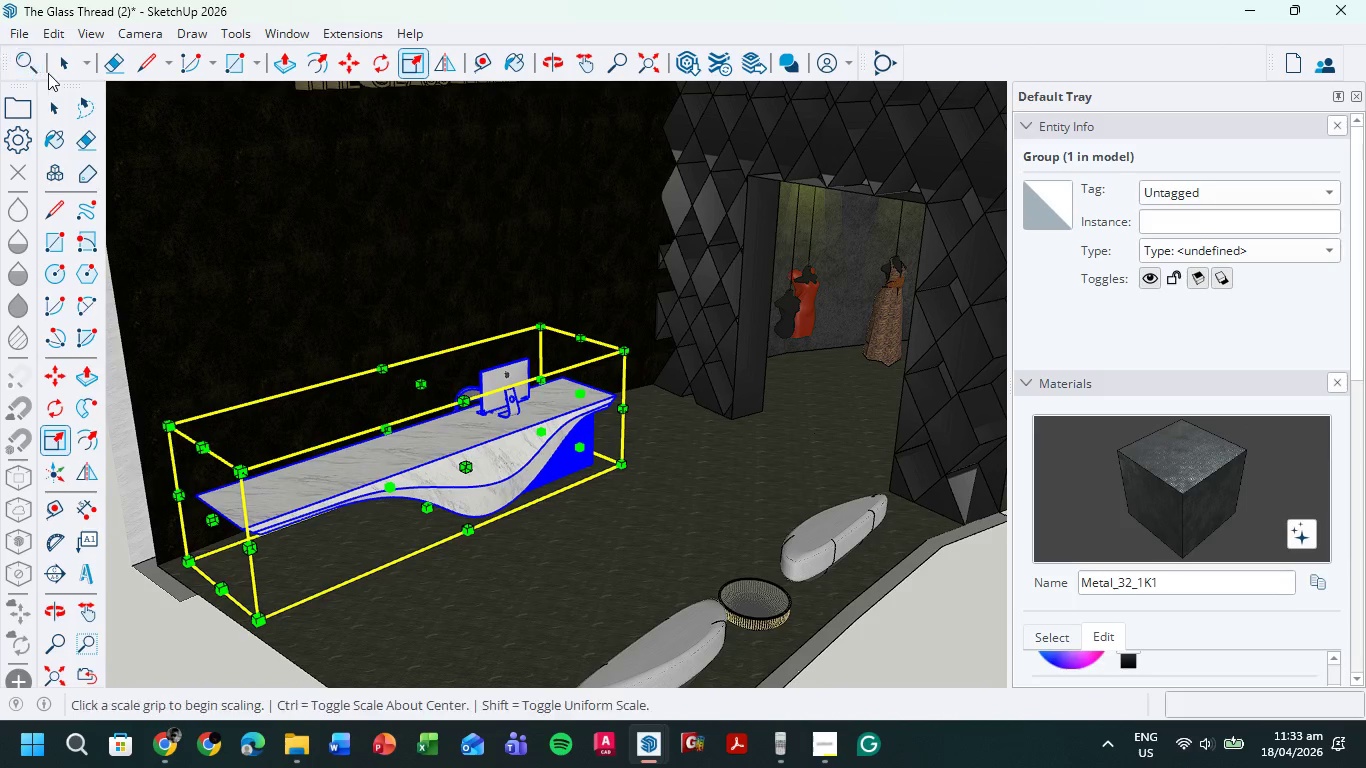 
left_click([61, 68])
 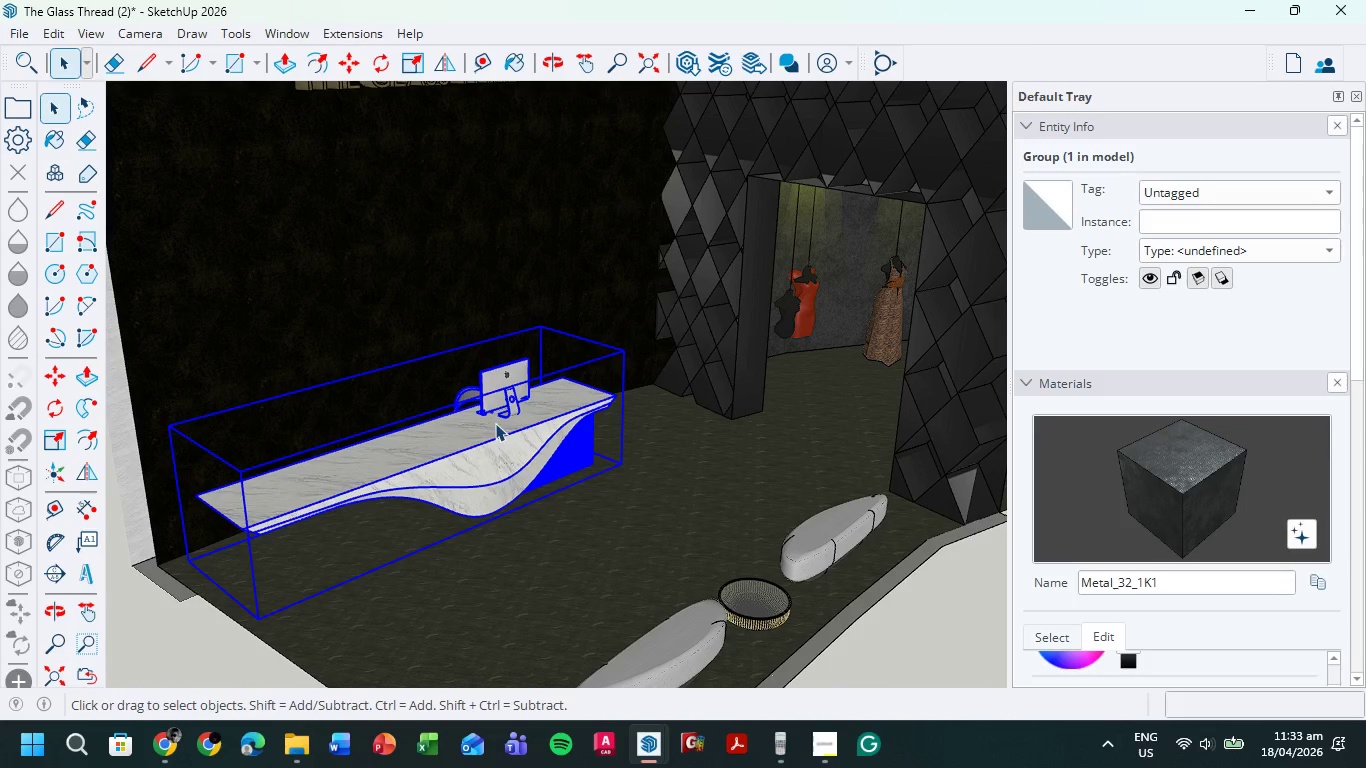 
double_click([495, 423])
 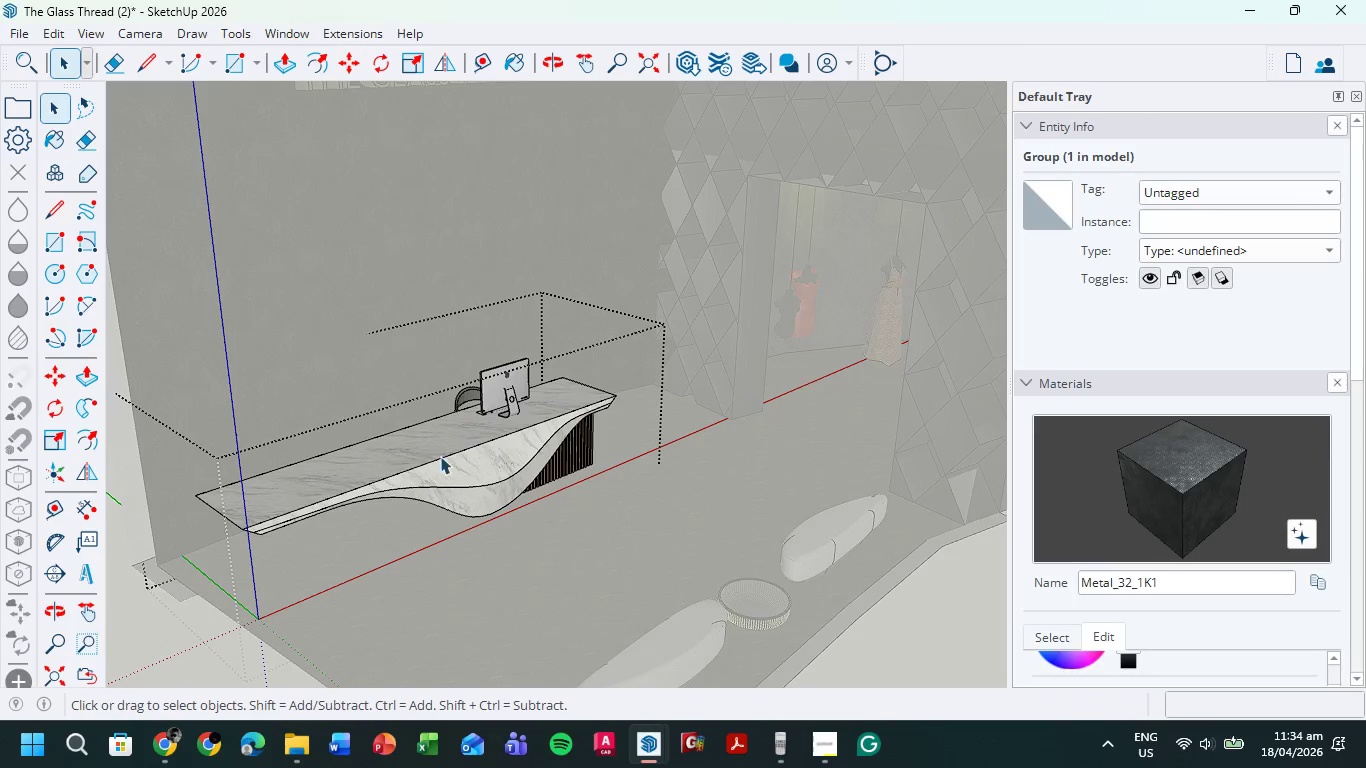 
left_click([440, 456])
 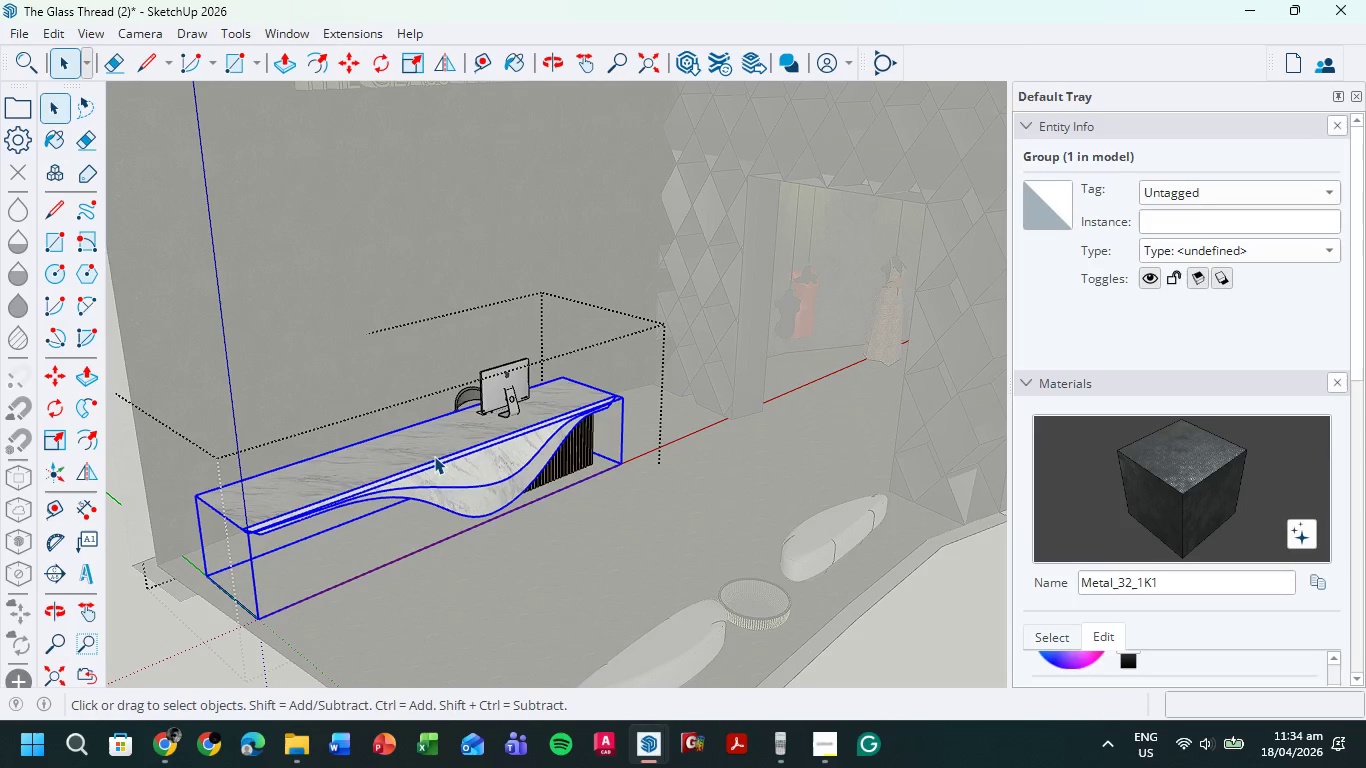 
key(S)
 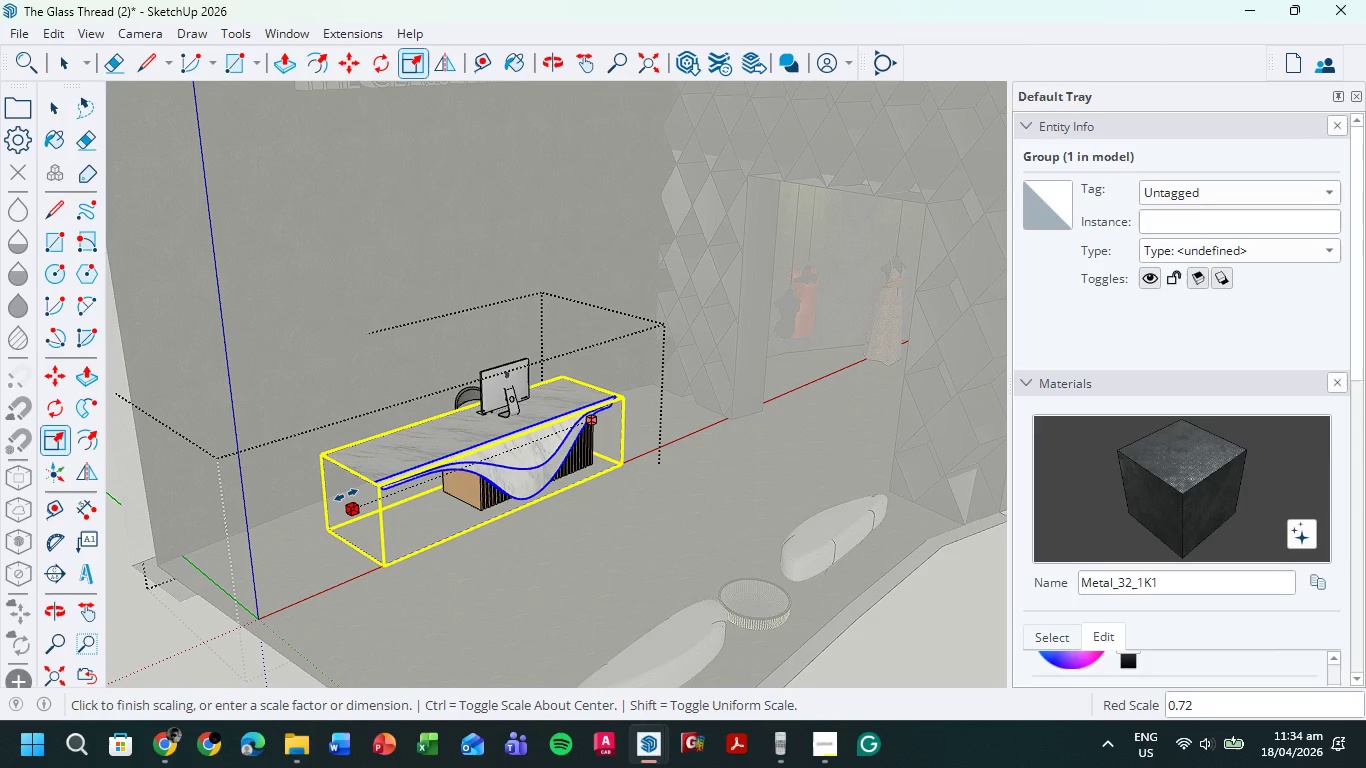 
key(Escape)
 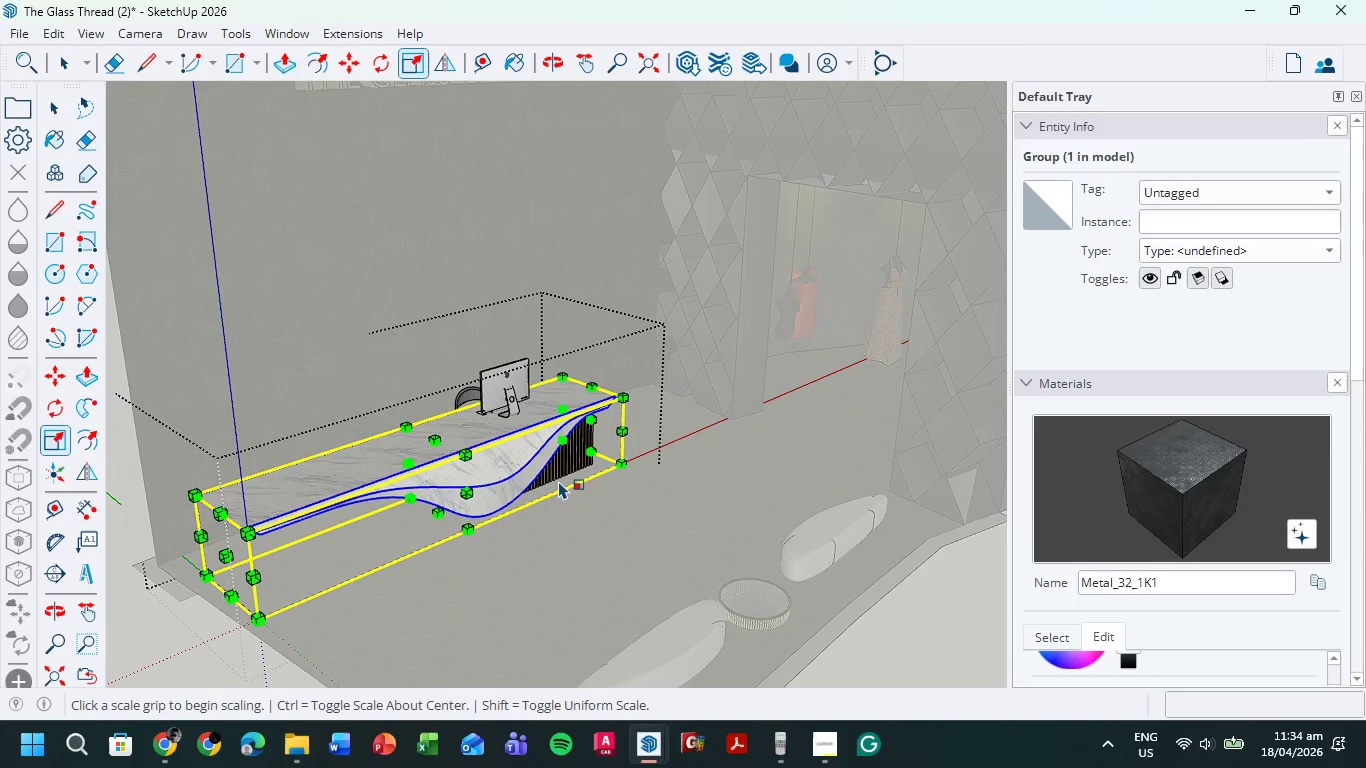 
hold_key(key=ShiftLeft, duration=0.67)
 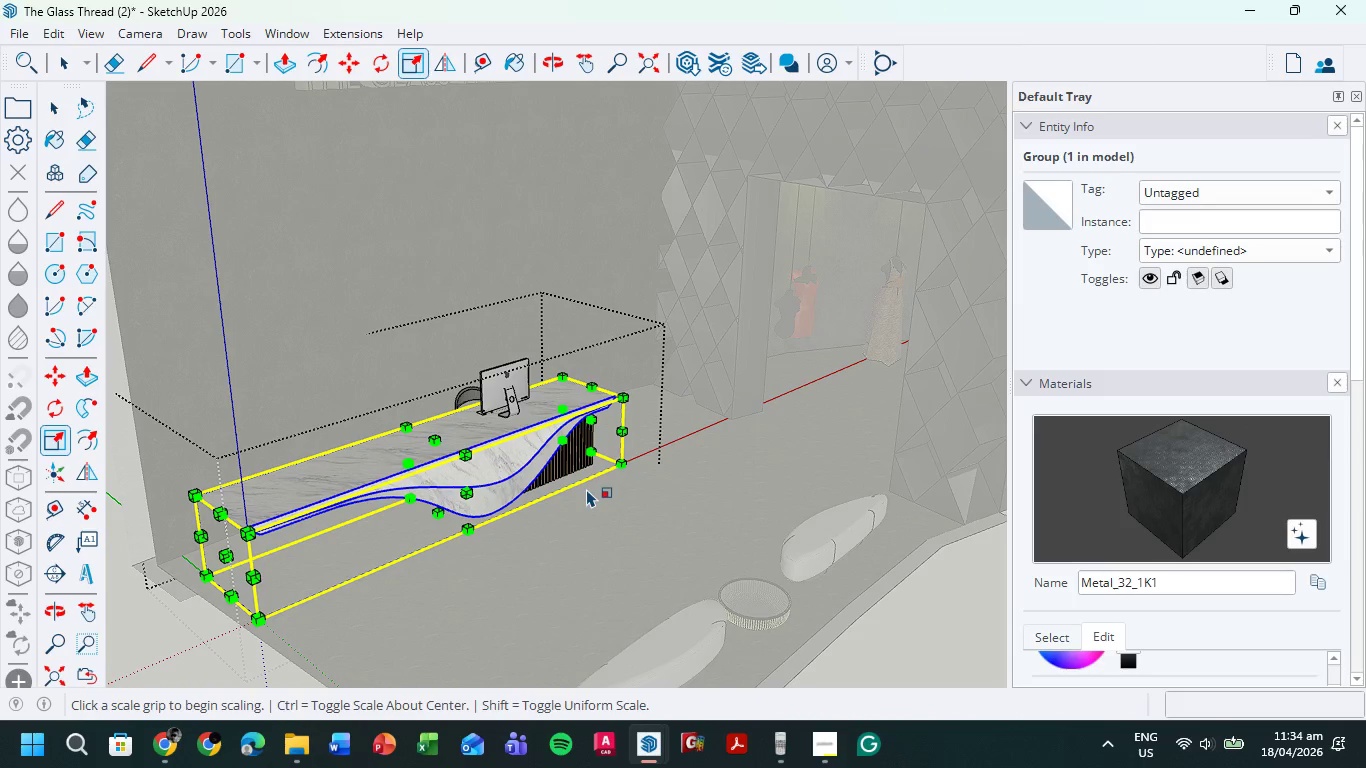 
key(Escape)
 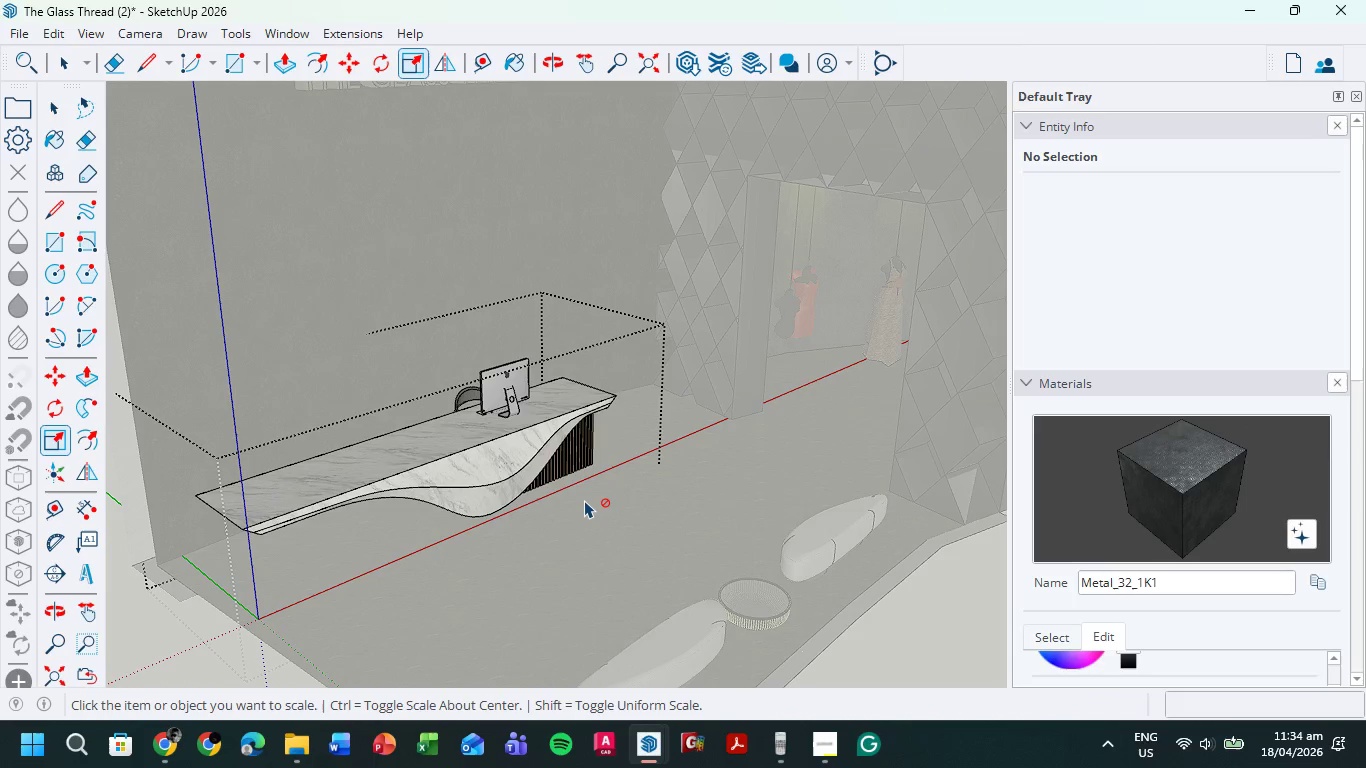 
key(M)
 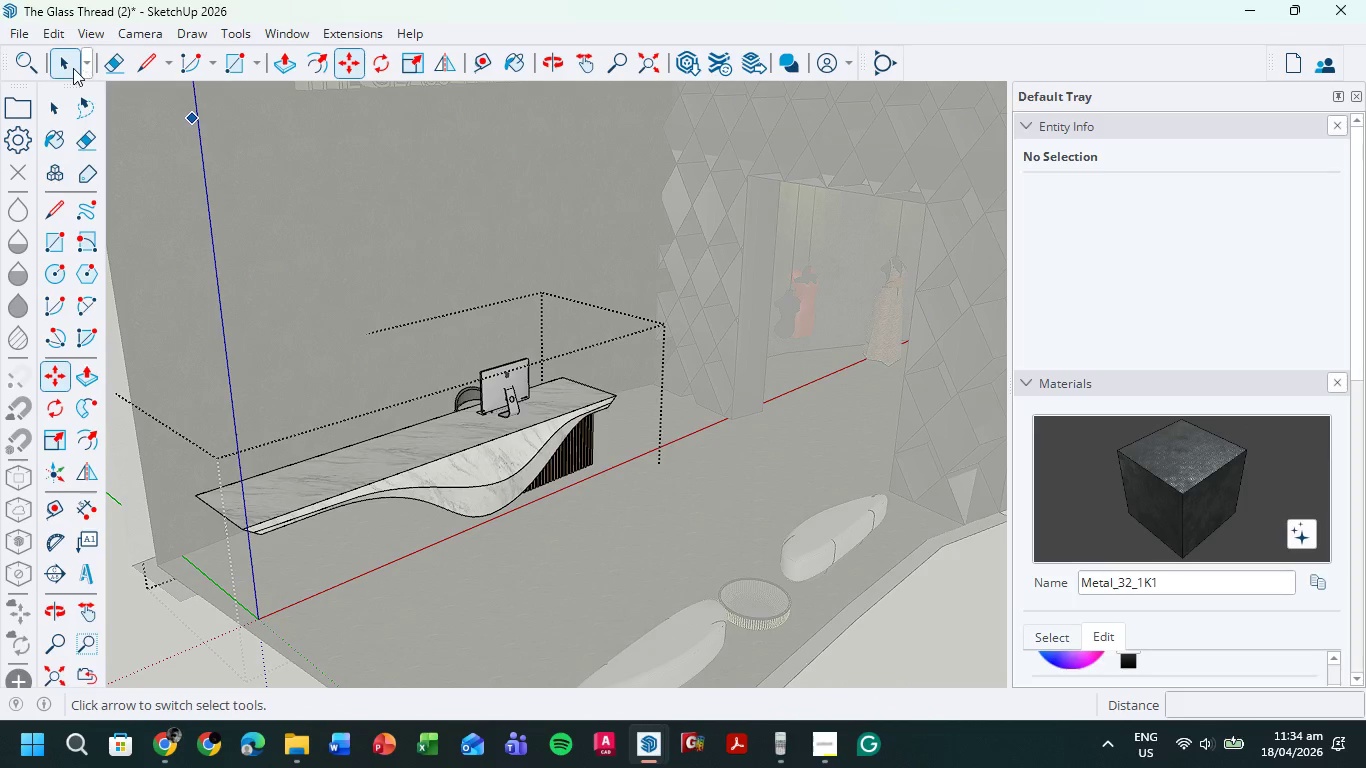 
left_click([73, 68])
 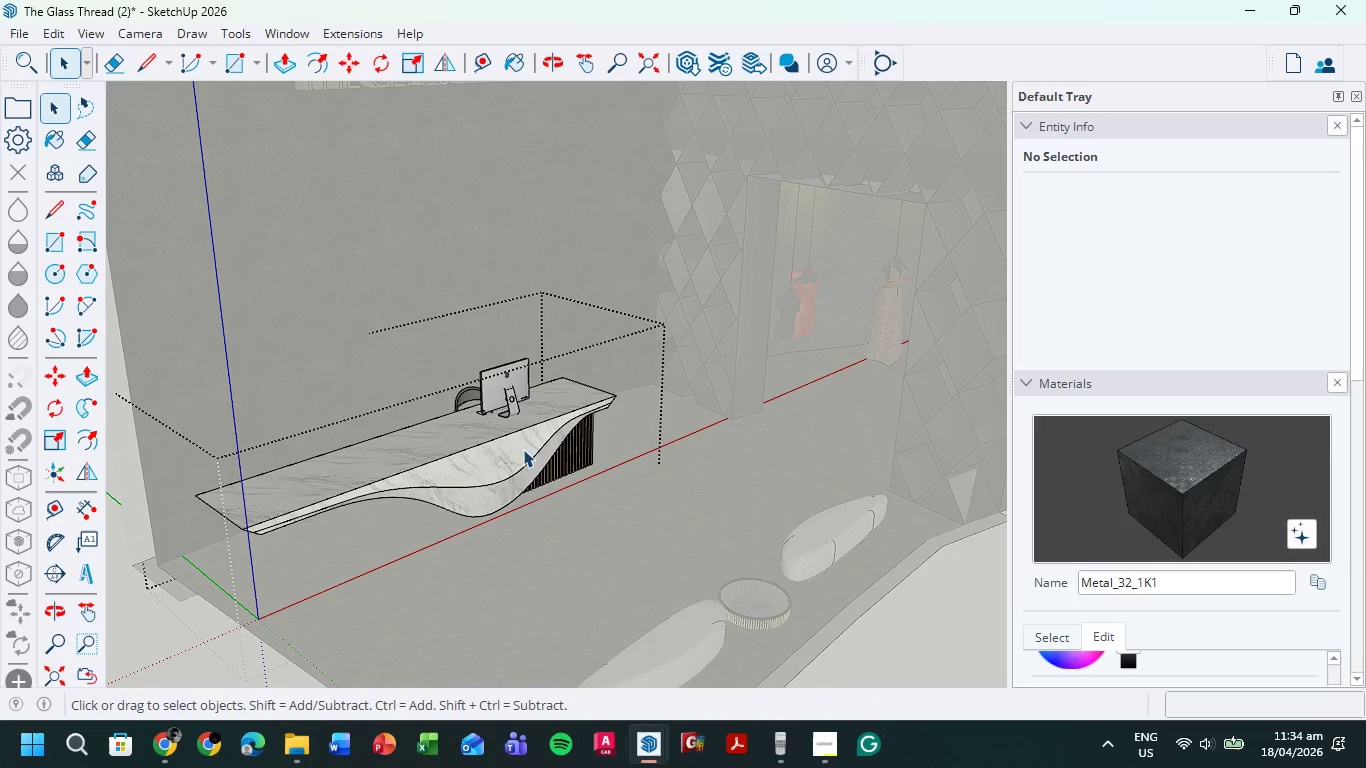 
left_click([513, 439])
 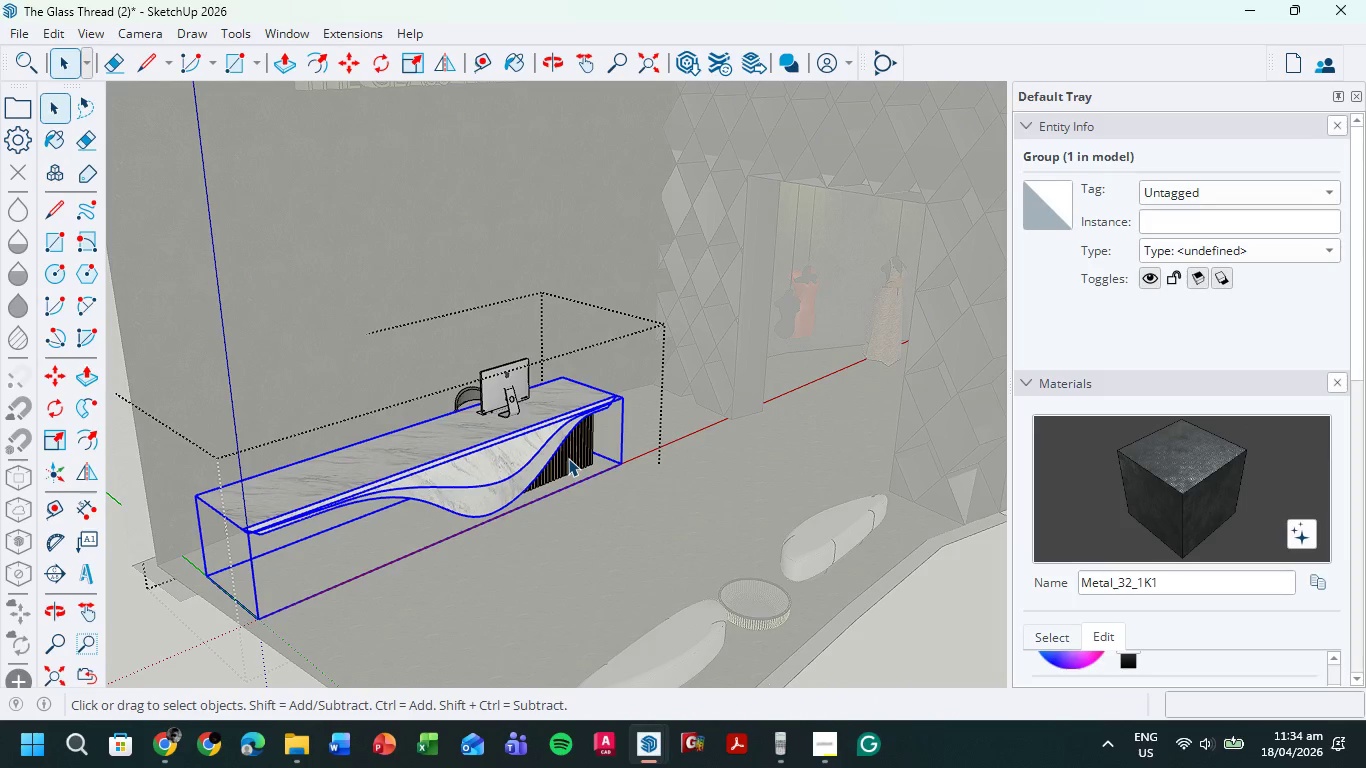 
hold_key(key=ShiftLeft, duration=0.5)
left_click([568, 458])
 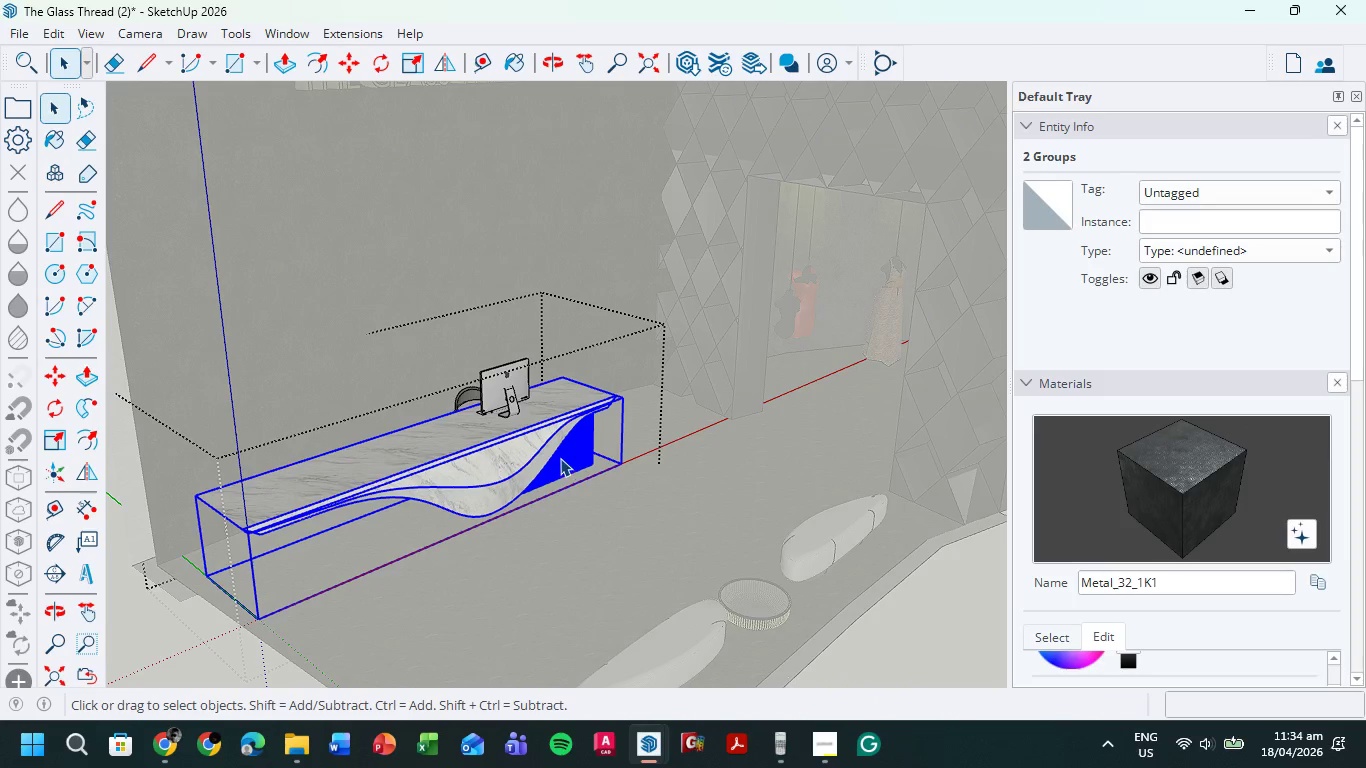 
key(S)
 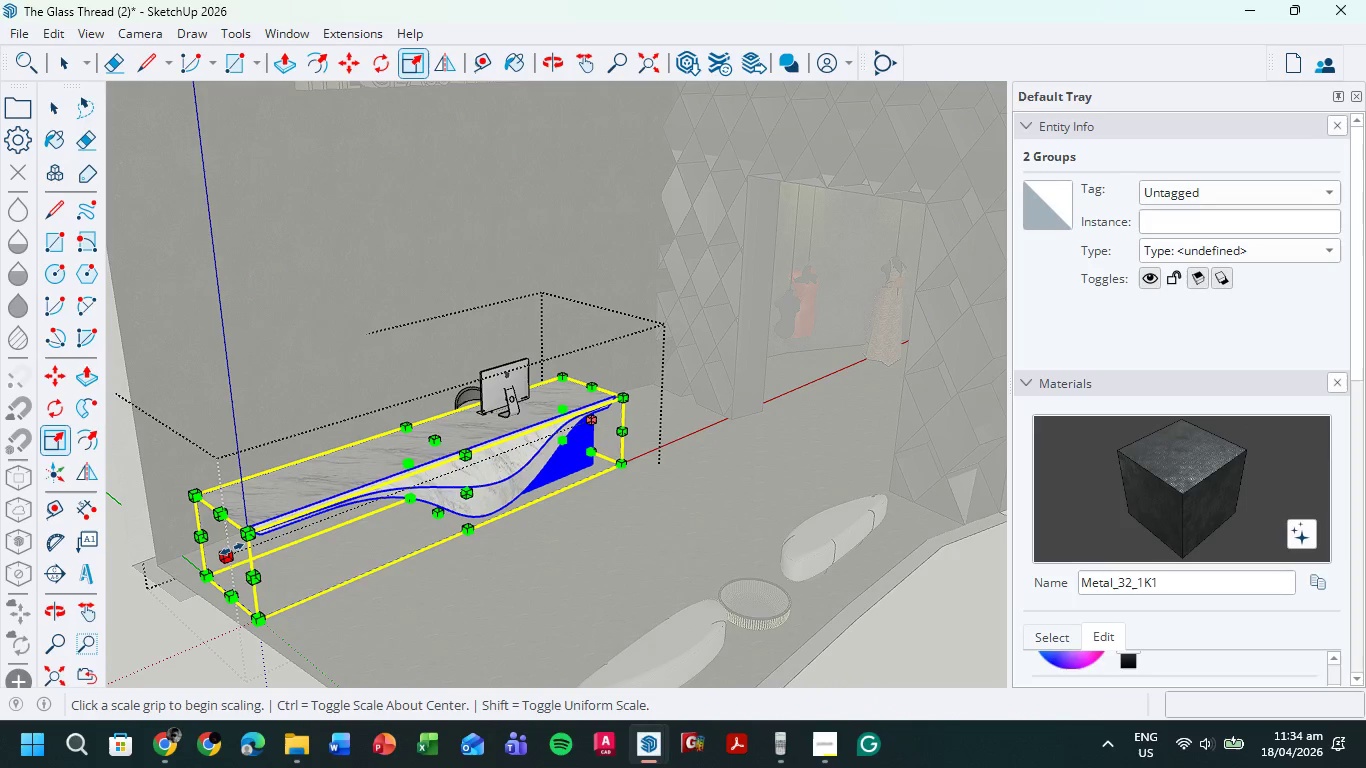 
left_click([231, 549])
 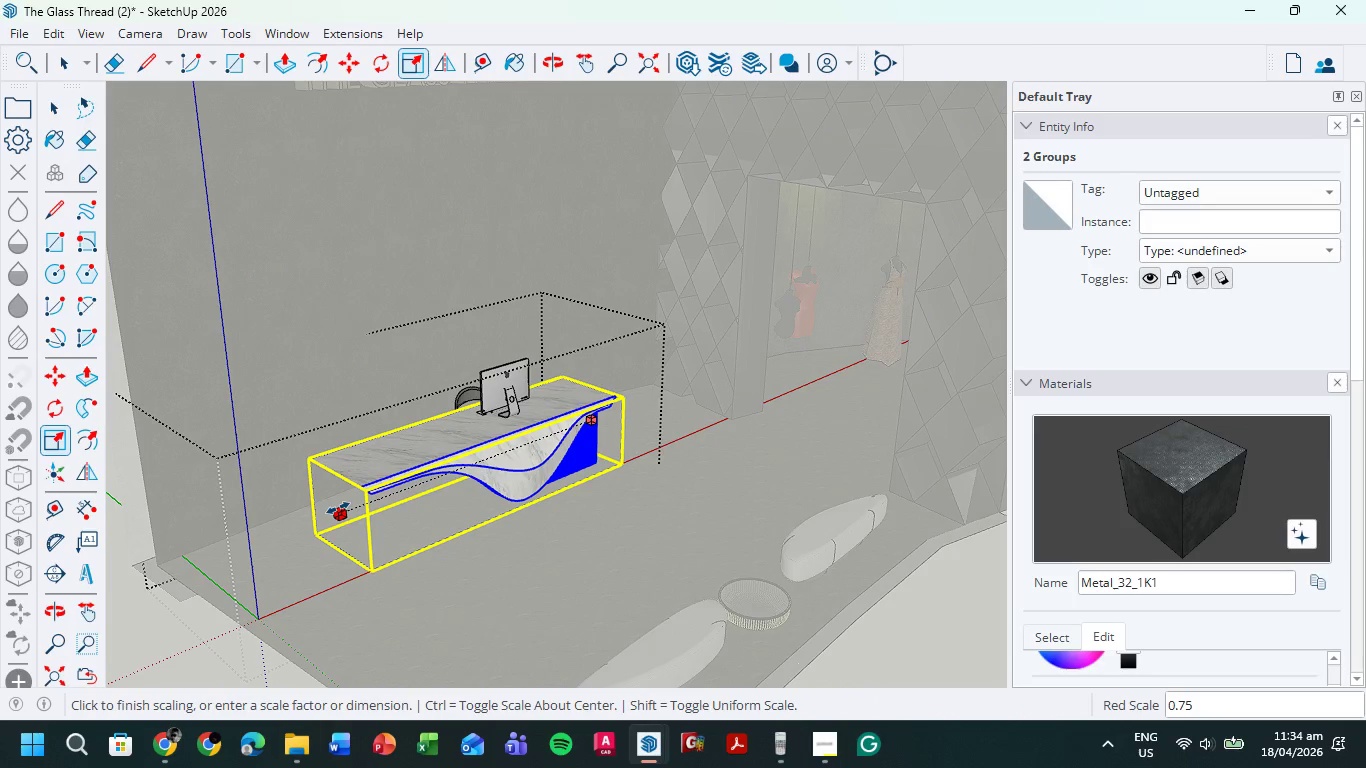 
left_click([348, 505])
 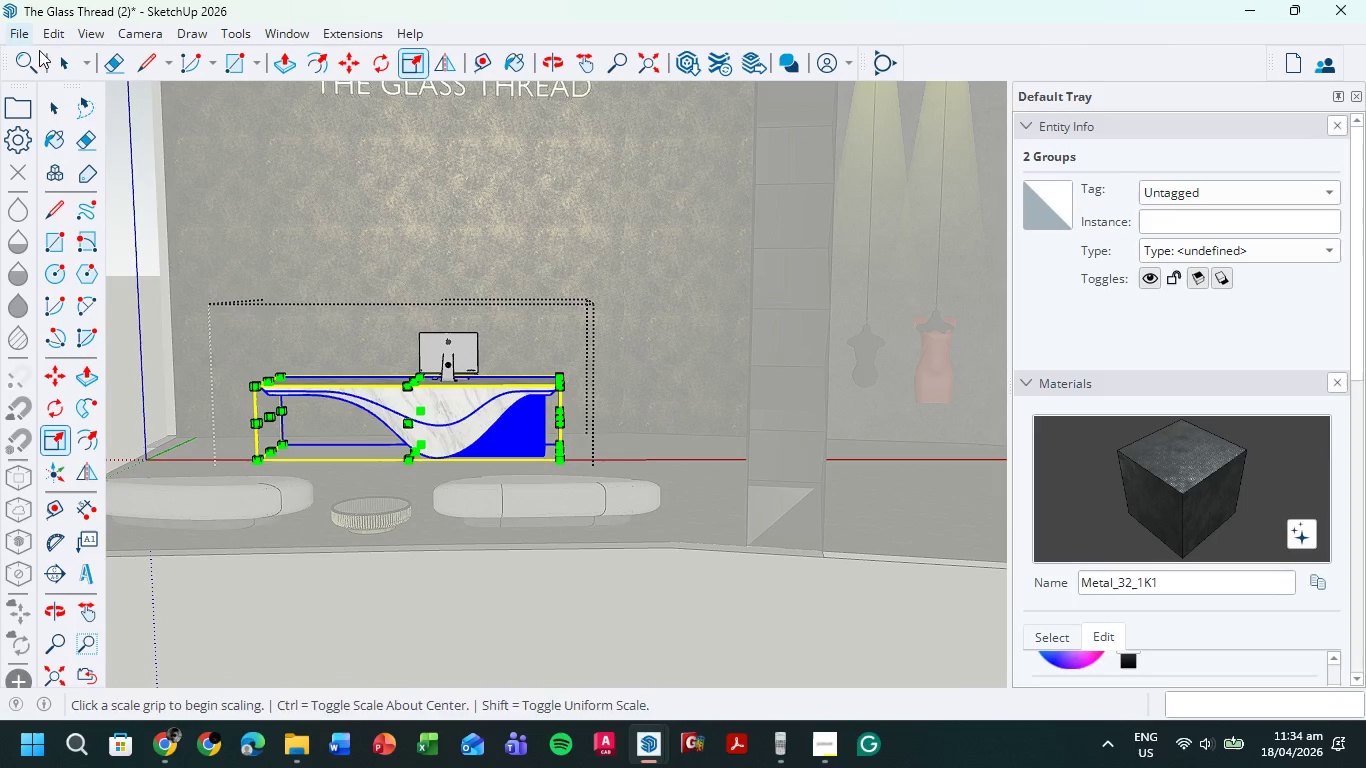 
double_click([495, 642])
 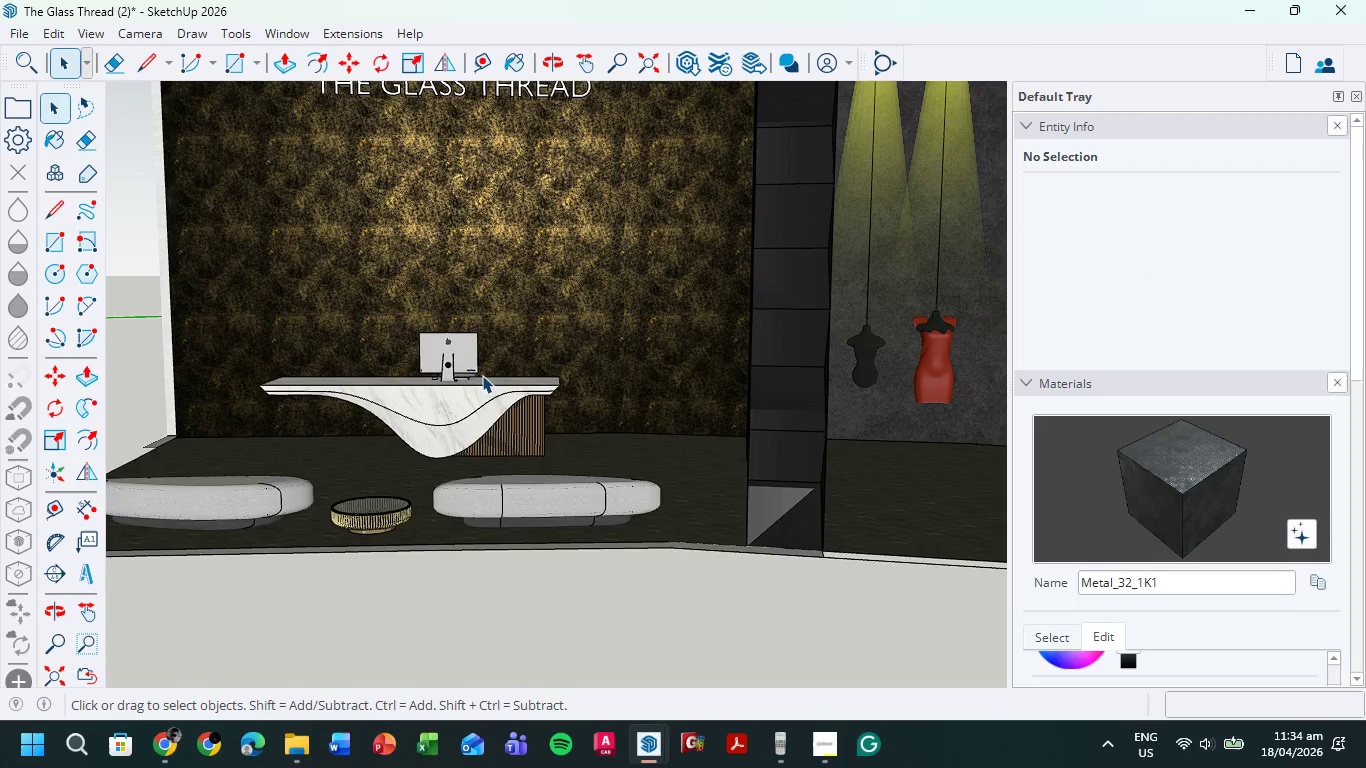 
left_click([458, 451])
 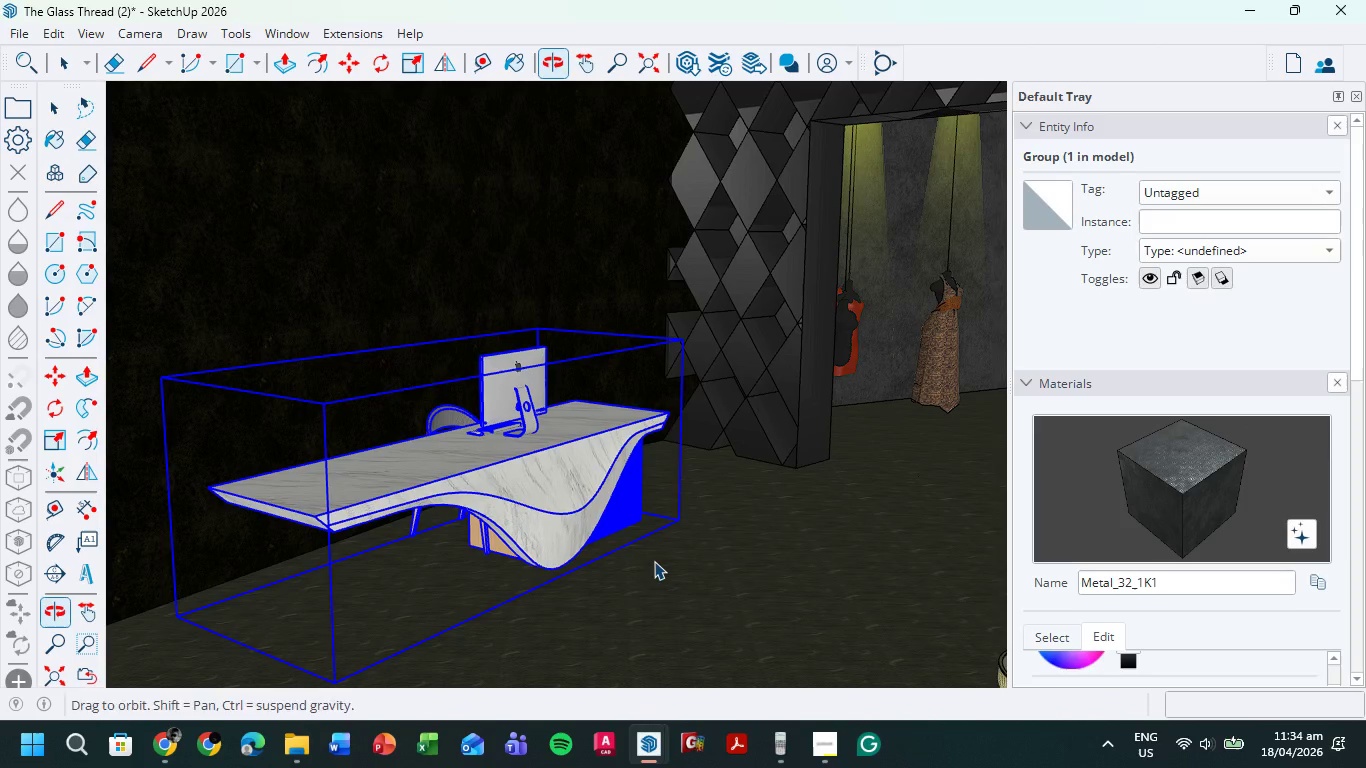 
scroll: coordinate [503, 511], scroll_direction: up, amount: 4.0
 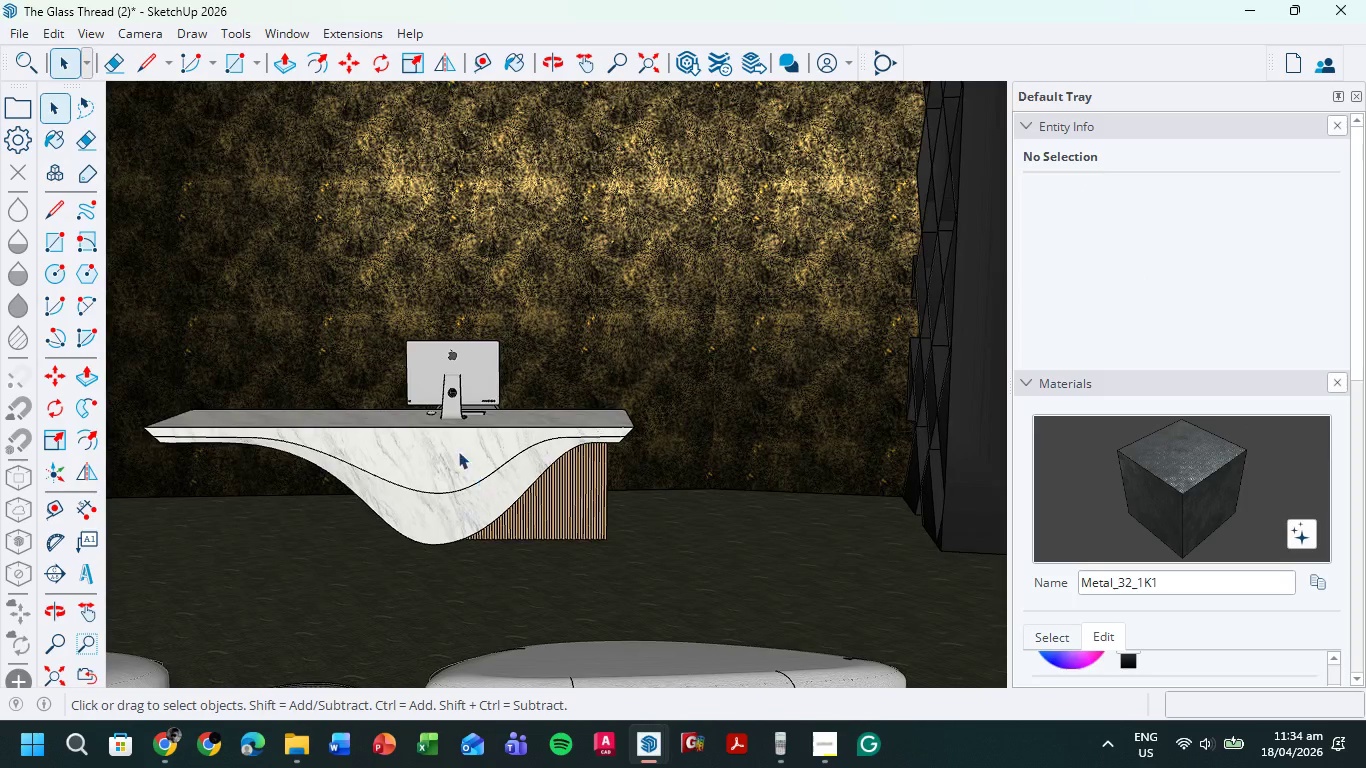 
scroll: coordinate [623, 568], scroll_direction: down, amount: 6.0
 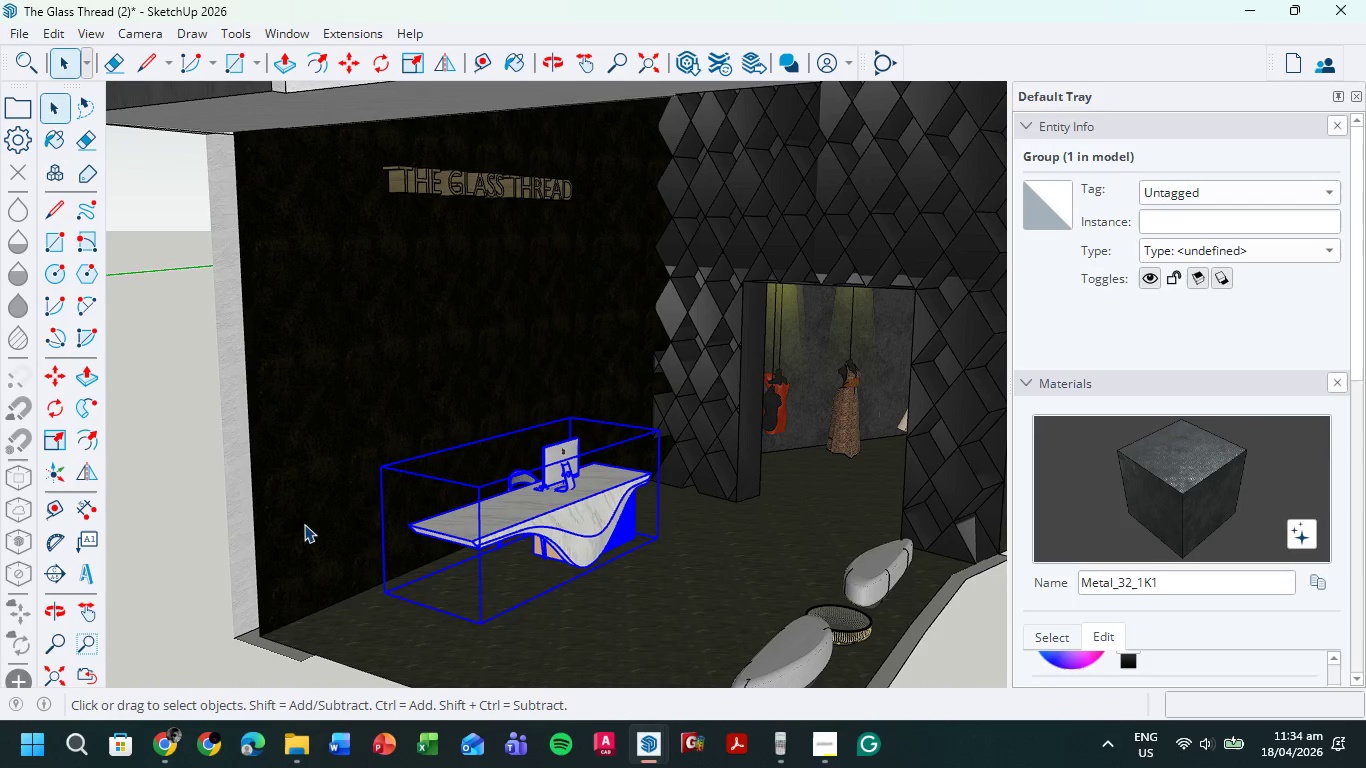 
left_click([145, 490])
 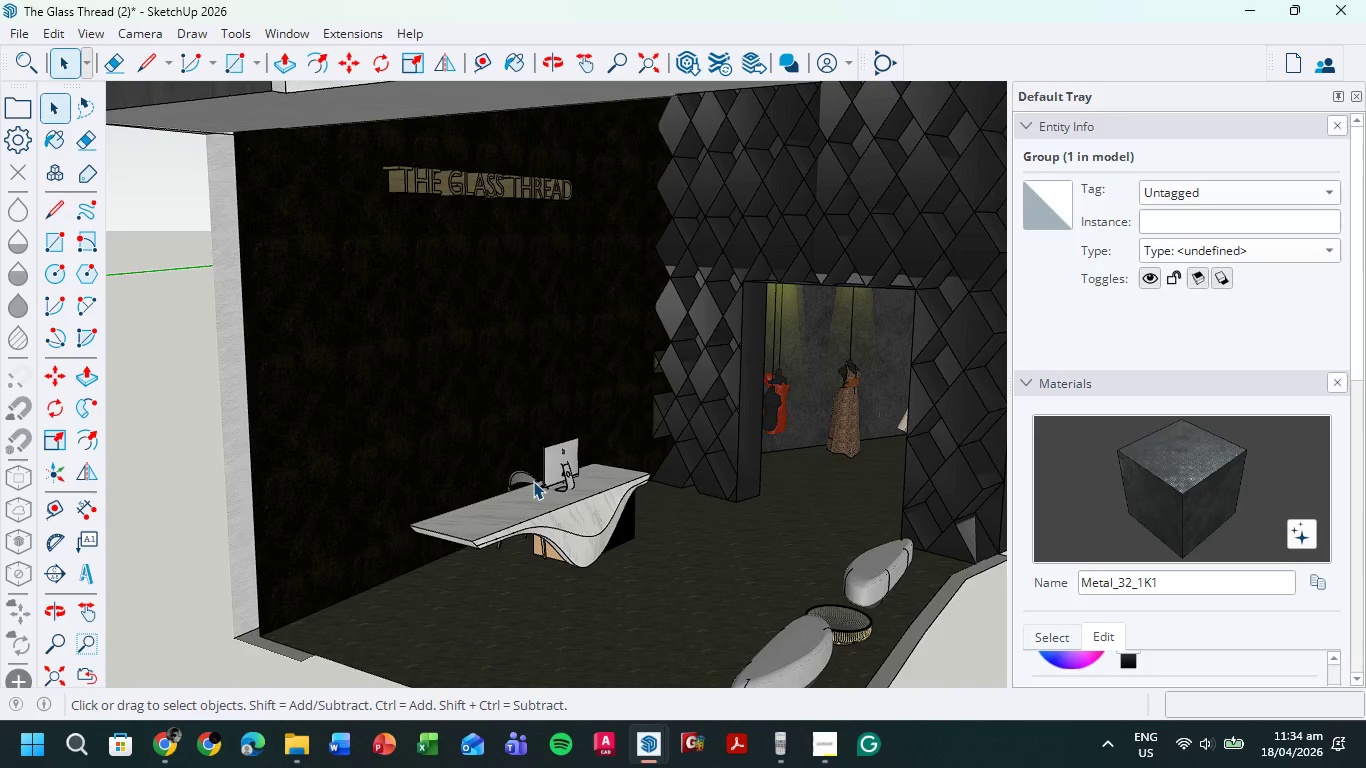 
scroll: coordinate [536, 486], scroll_direction: up, amount: 6.0
 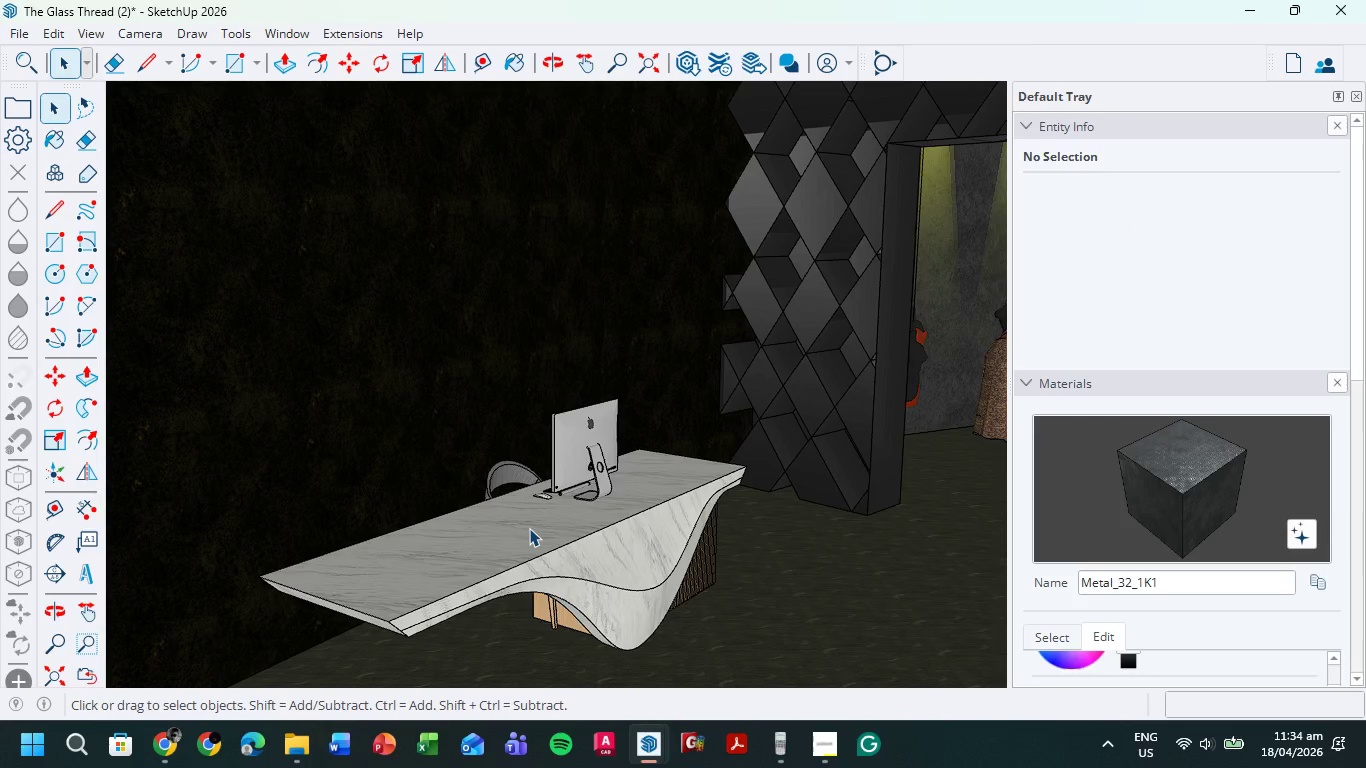 
scroll: coordinate [525, 565], scroll_direction: down, amount: 11.0
 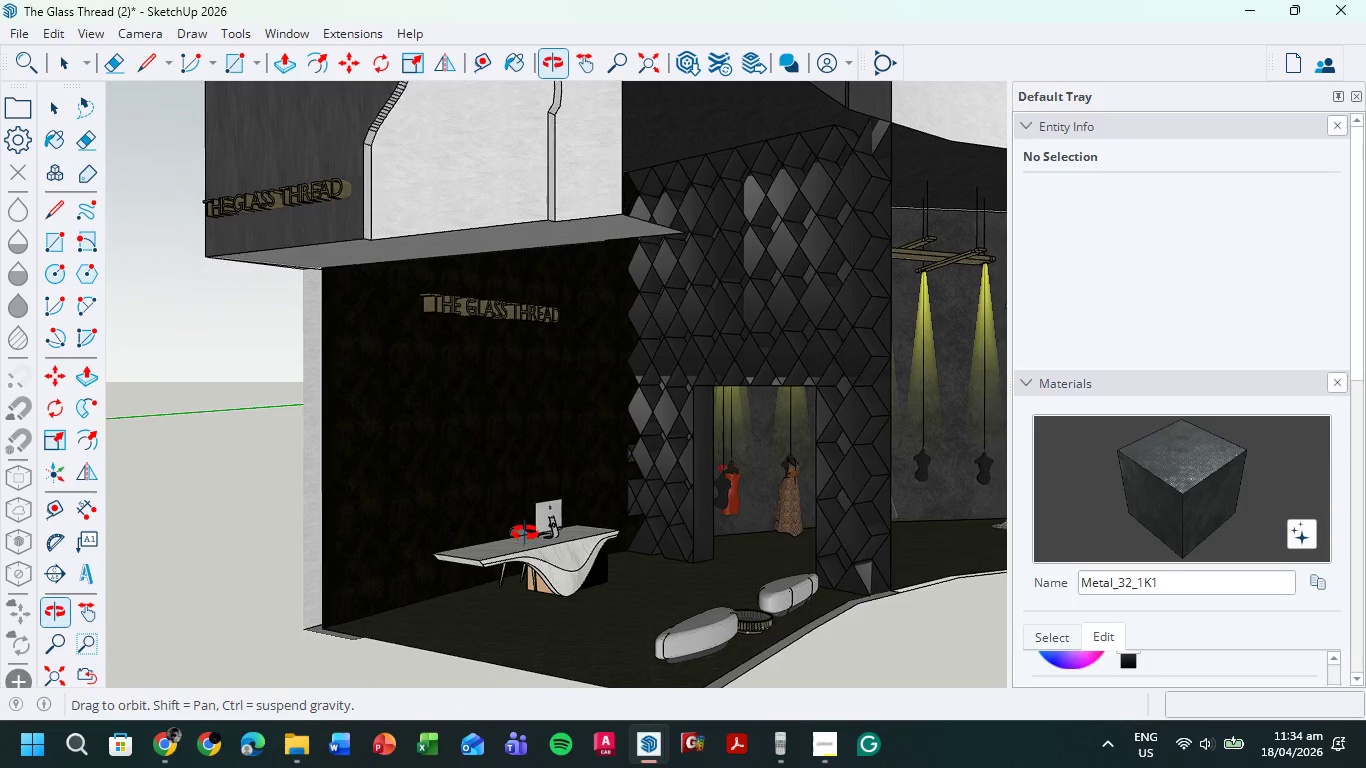 
hold_key(key=ShiftLeft, duration=0.45)
 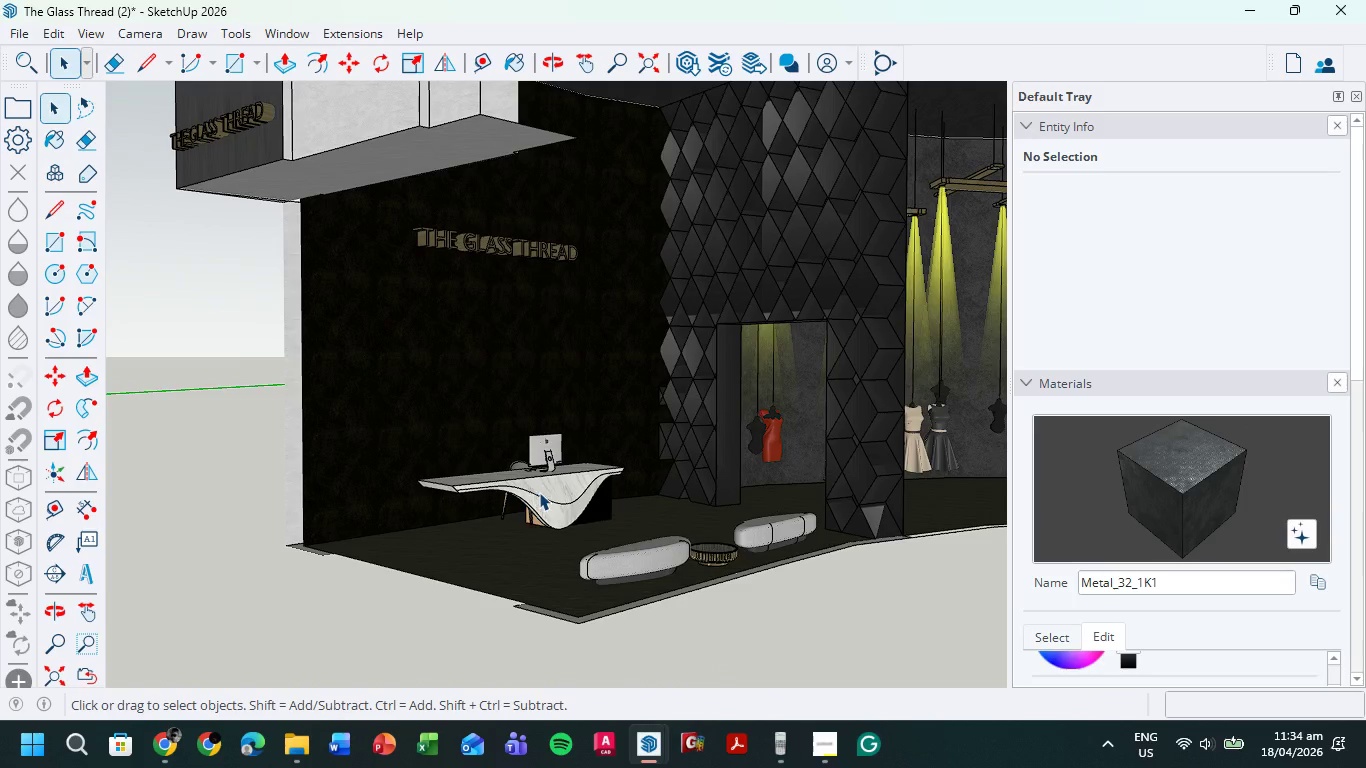 
left_click([539, 491])
 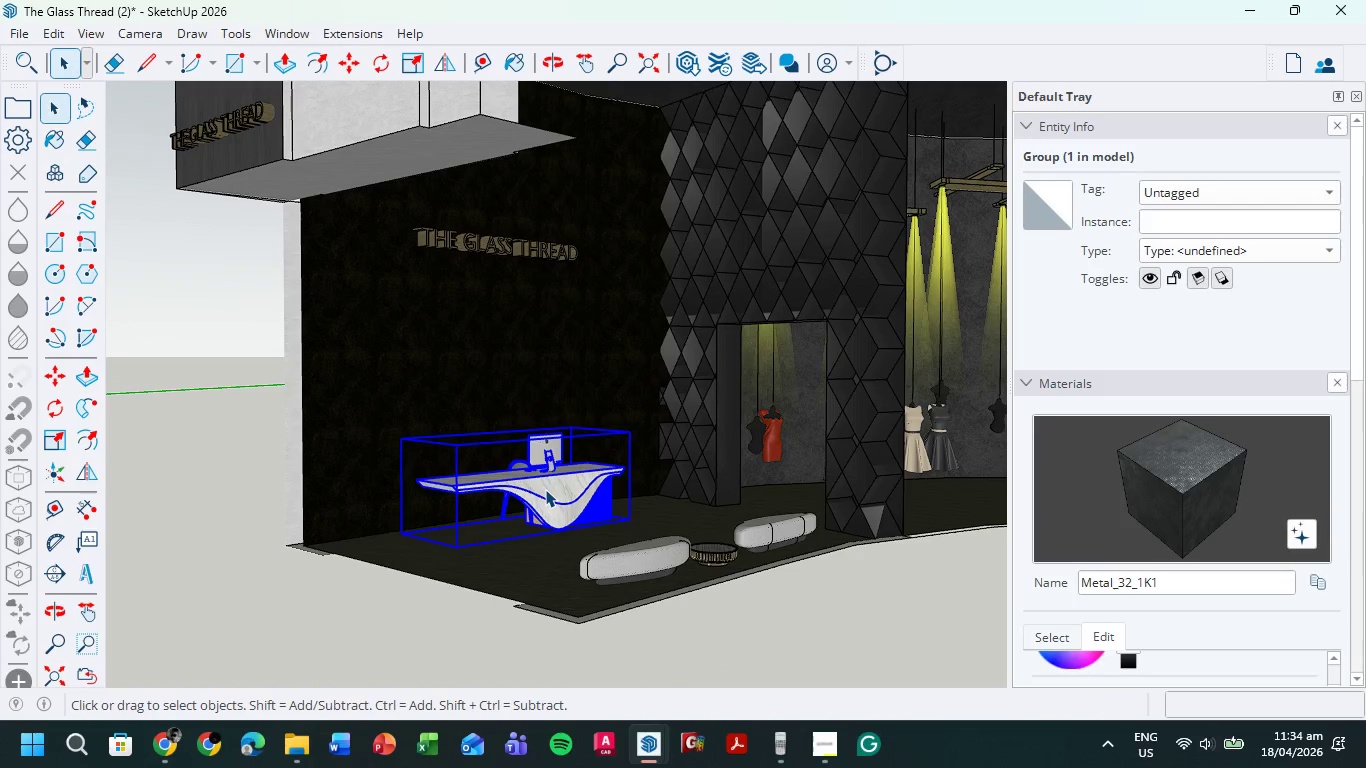 
key(M)
 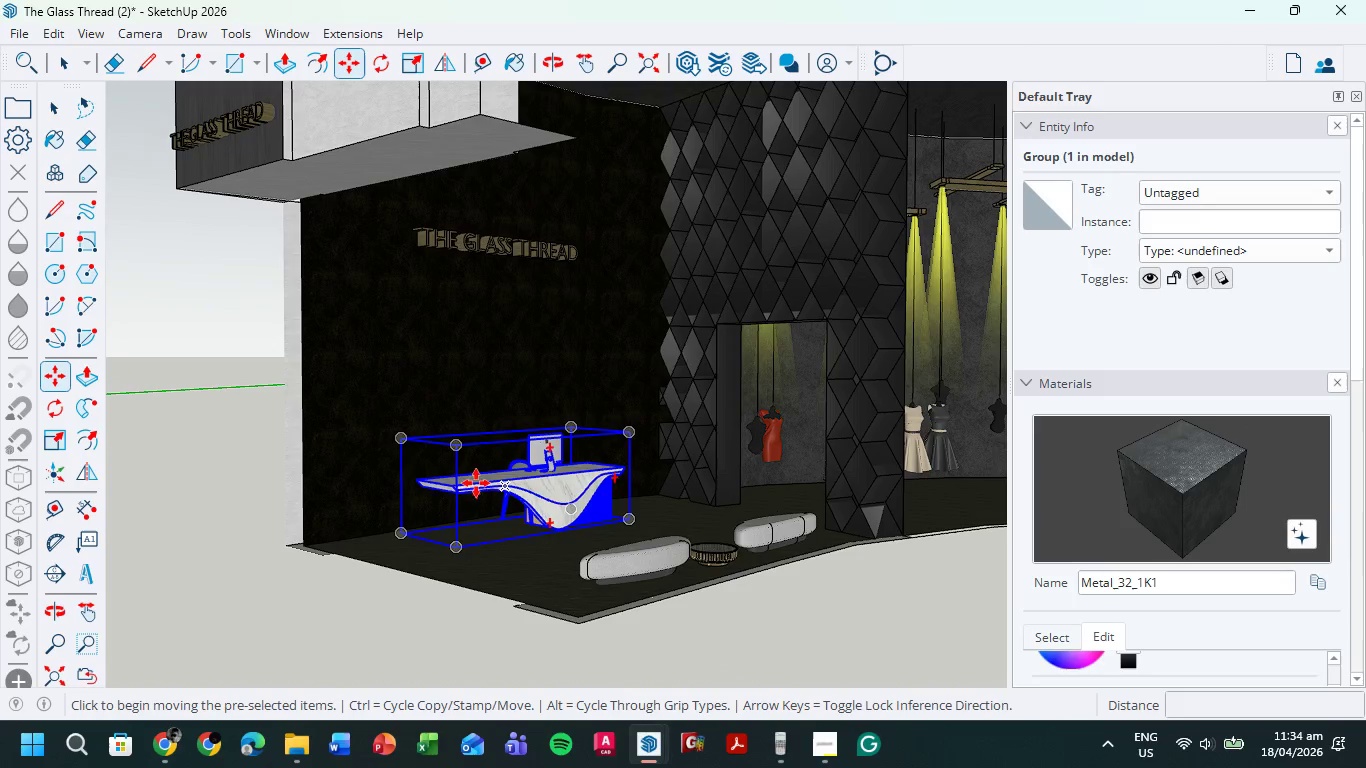 
scroll: coordinate [452, 480], scroll_direction: up, amount: 5.0
 